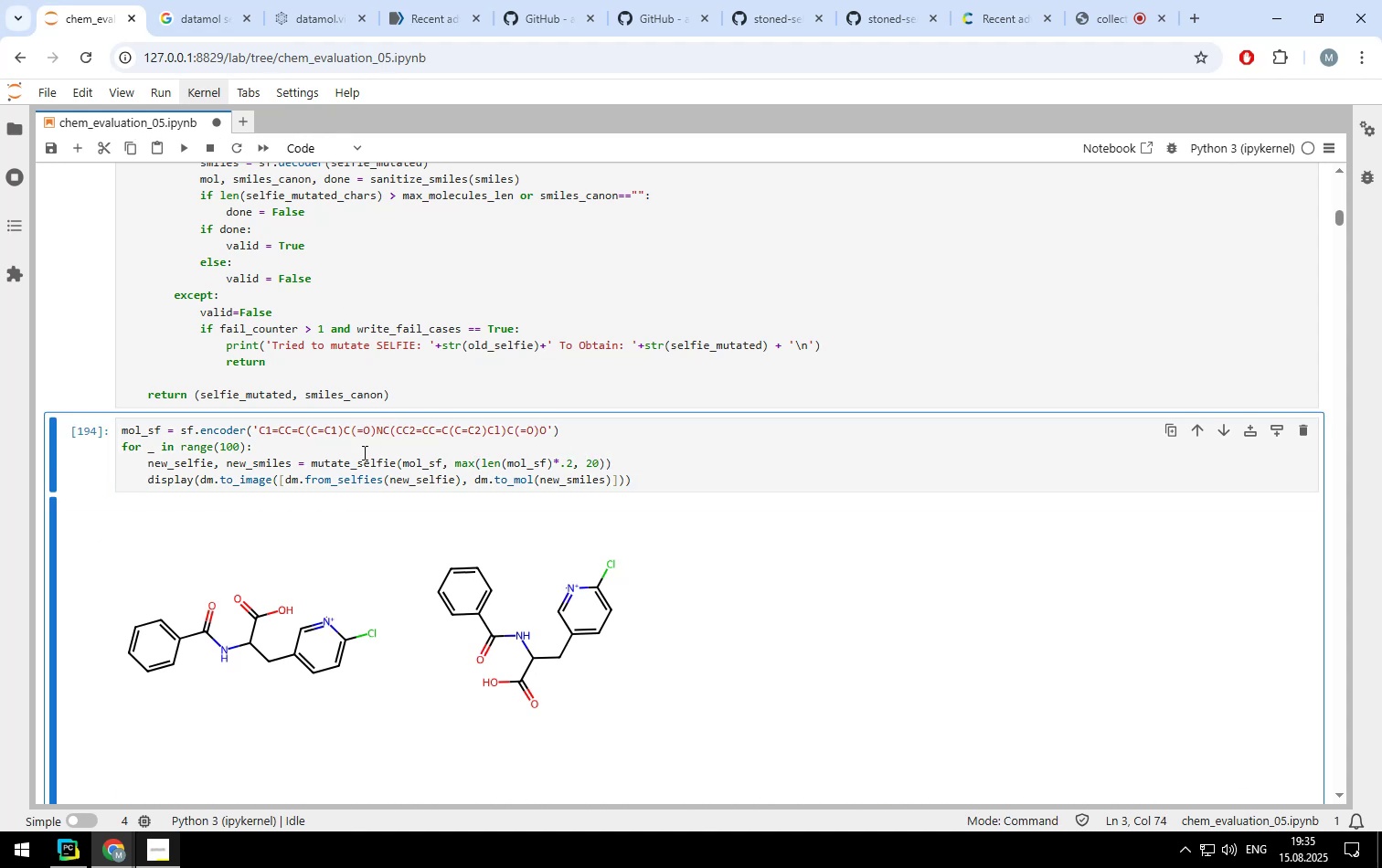 
left_click([367, 465])
 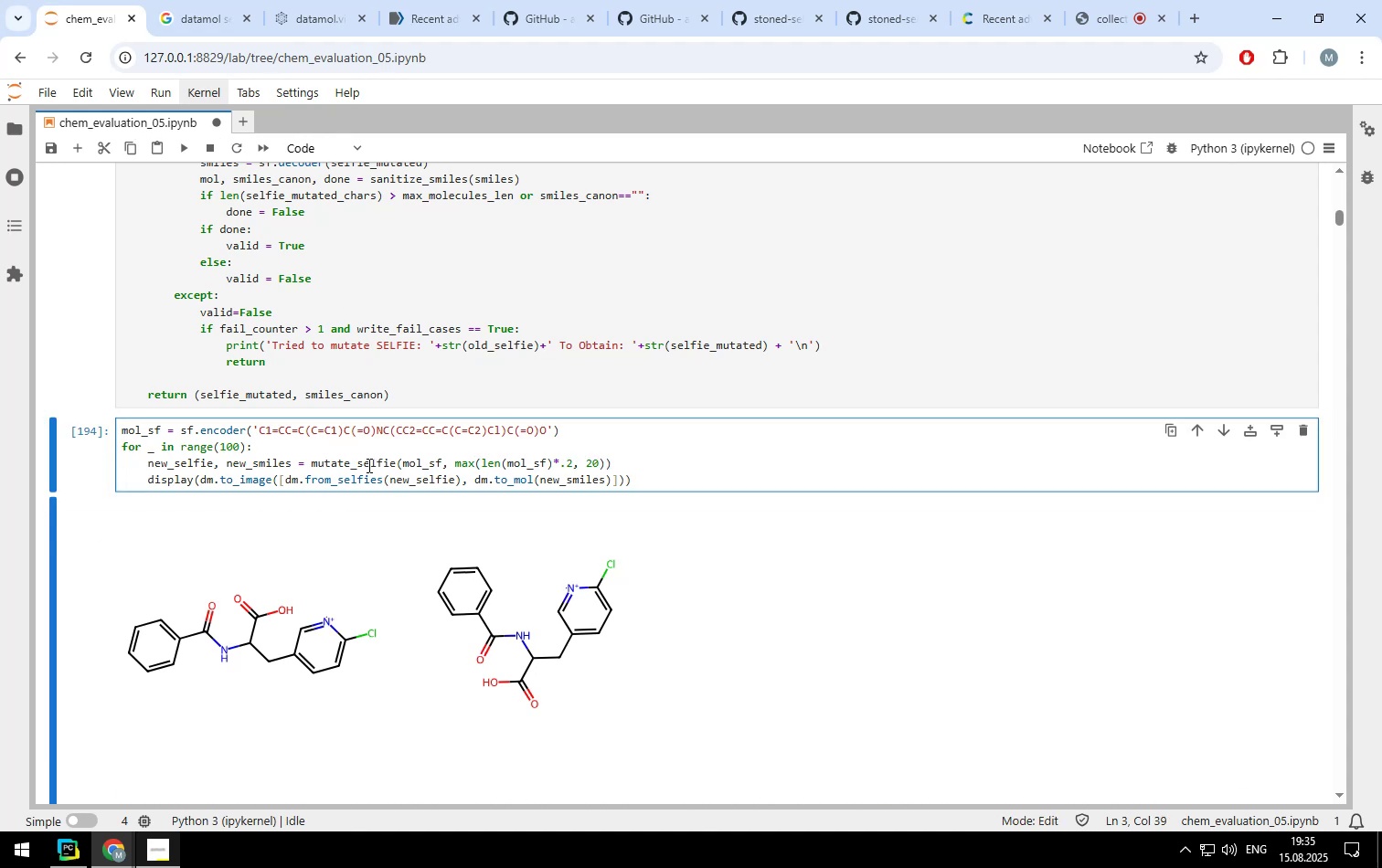 
key(Control+ControlLeft)
 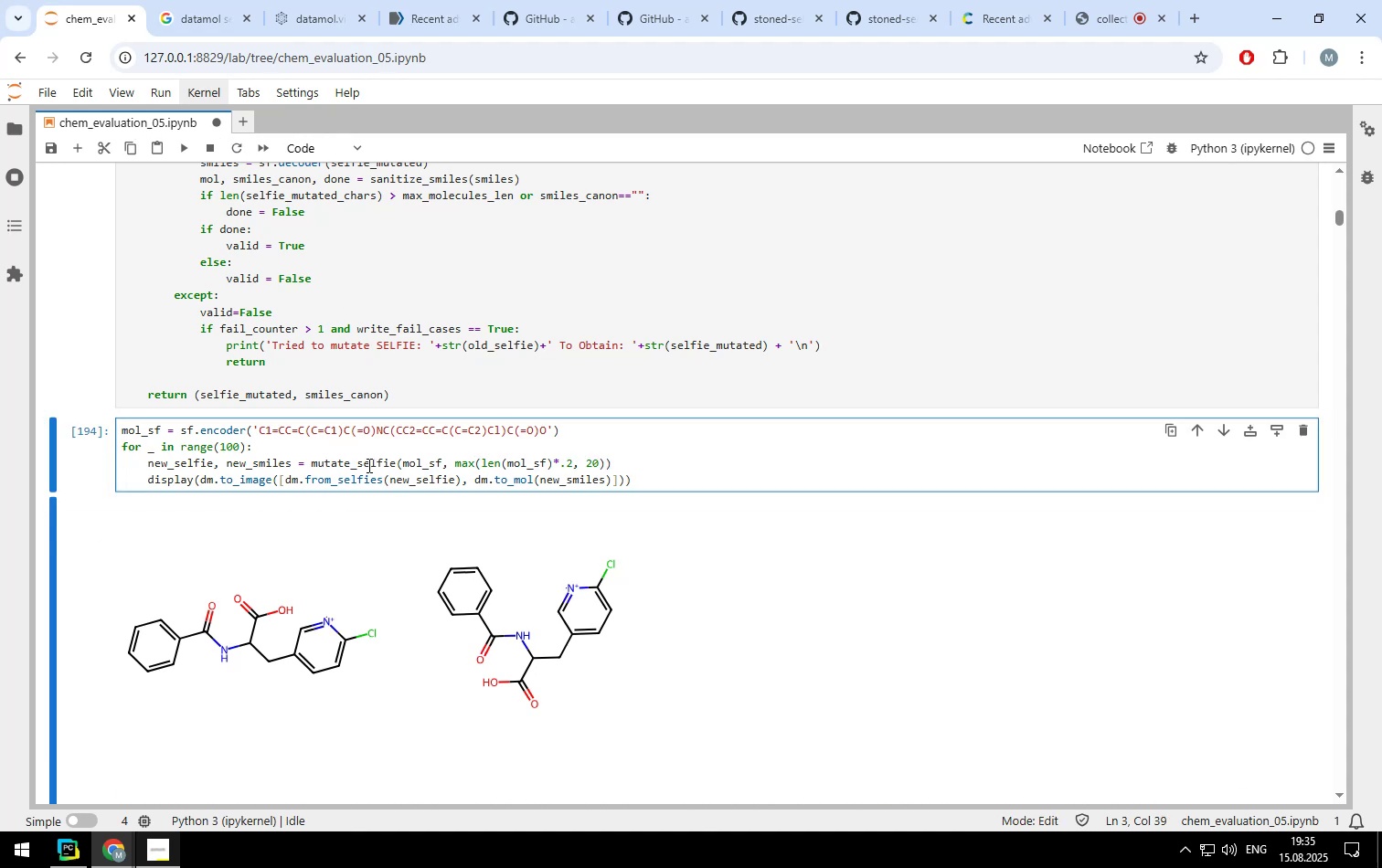 
key(Control+Enter)
 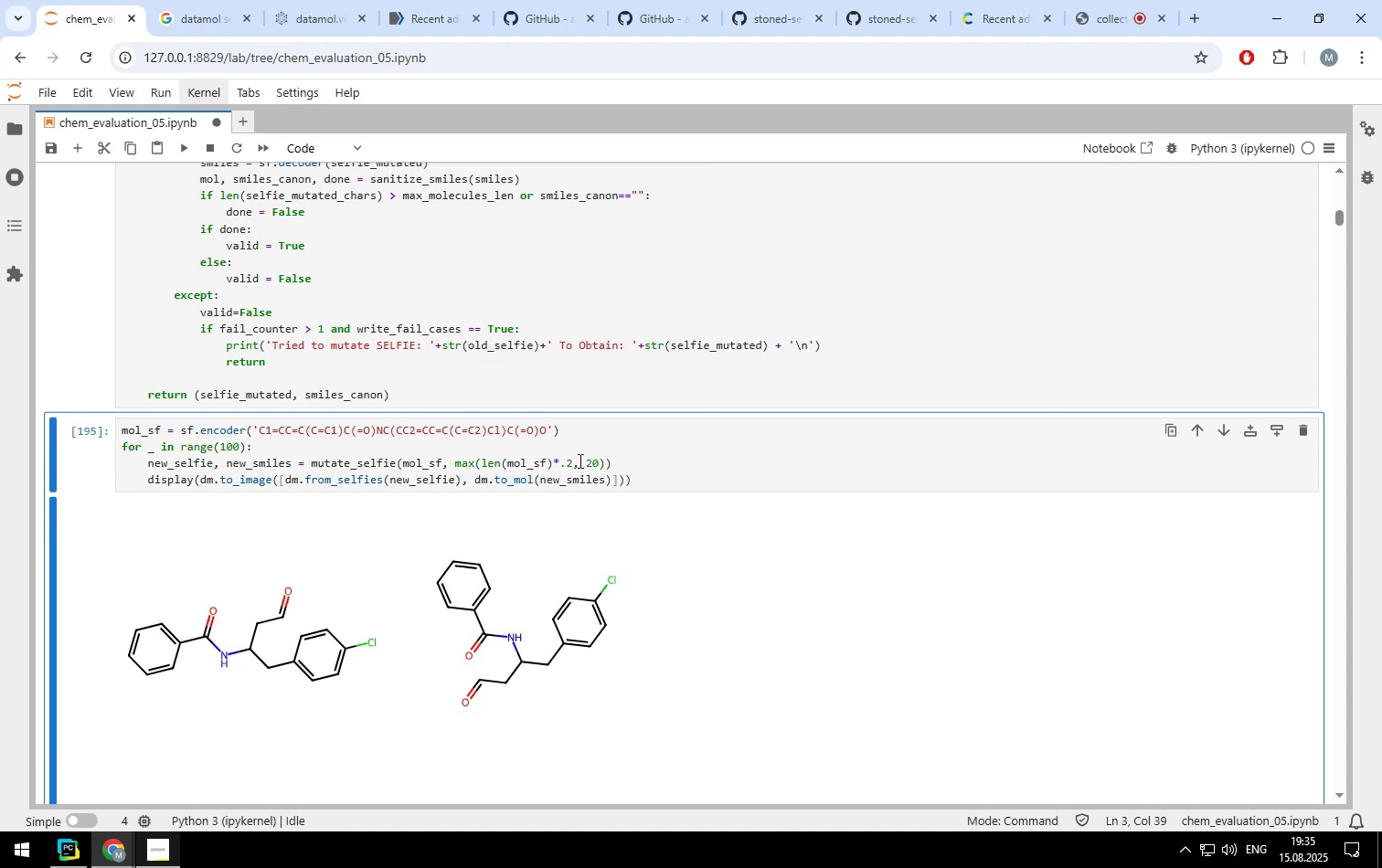 
left_click([573, 462])
 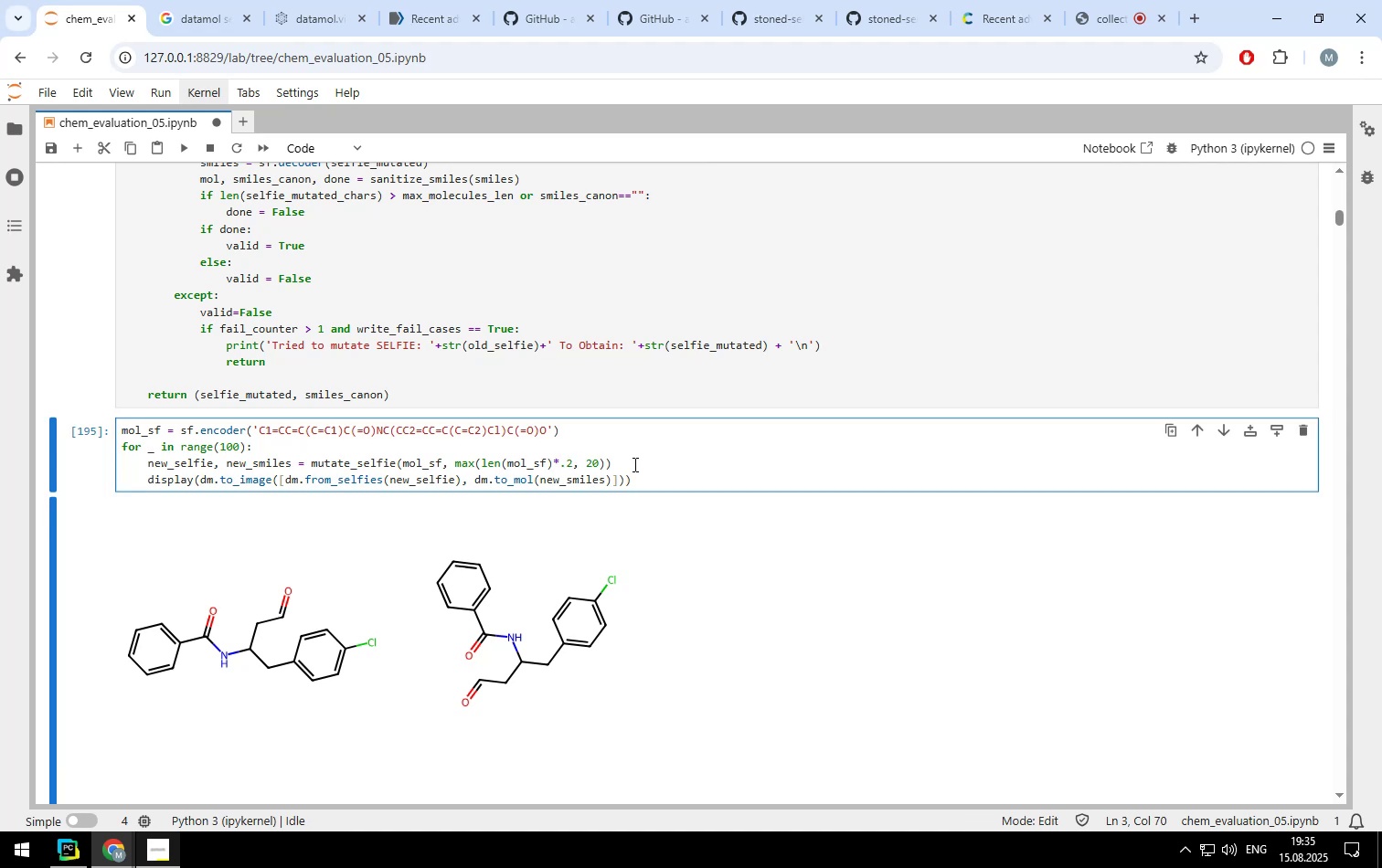 
key(Backspace)
 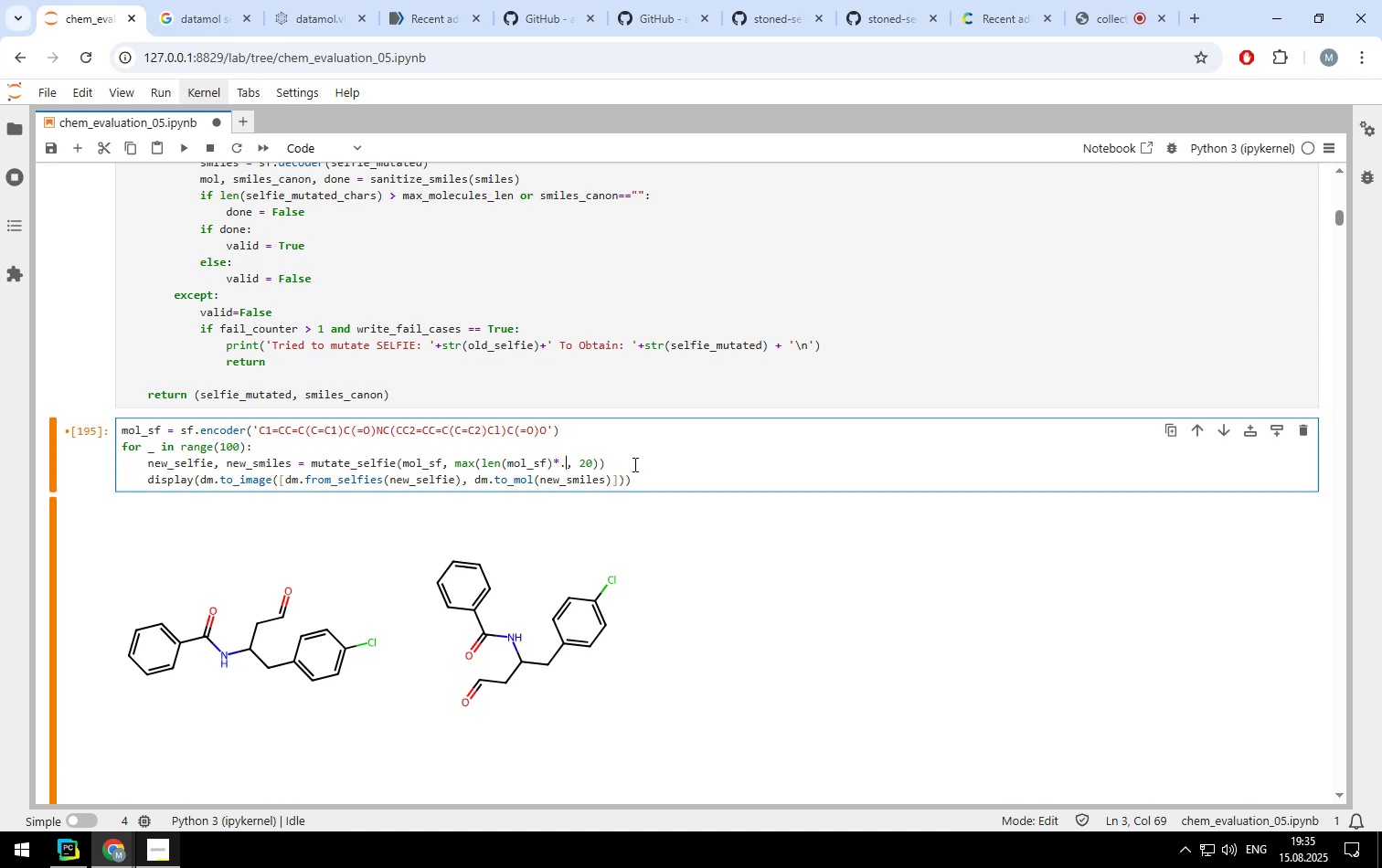 
key(1)
 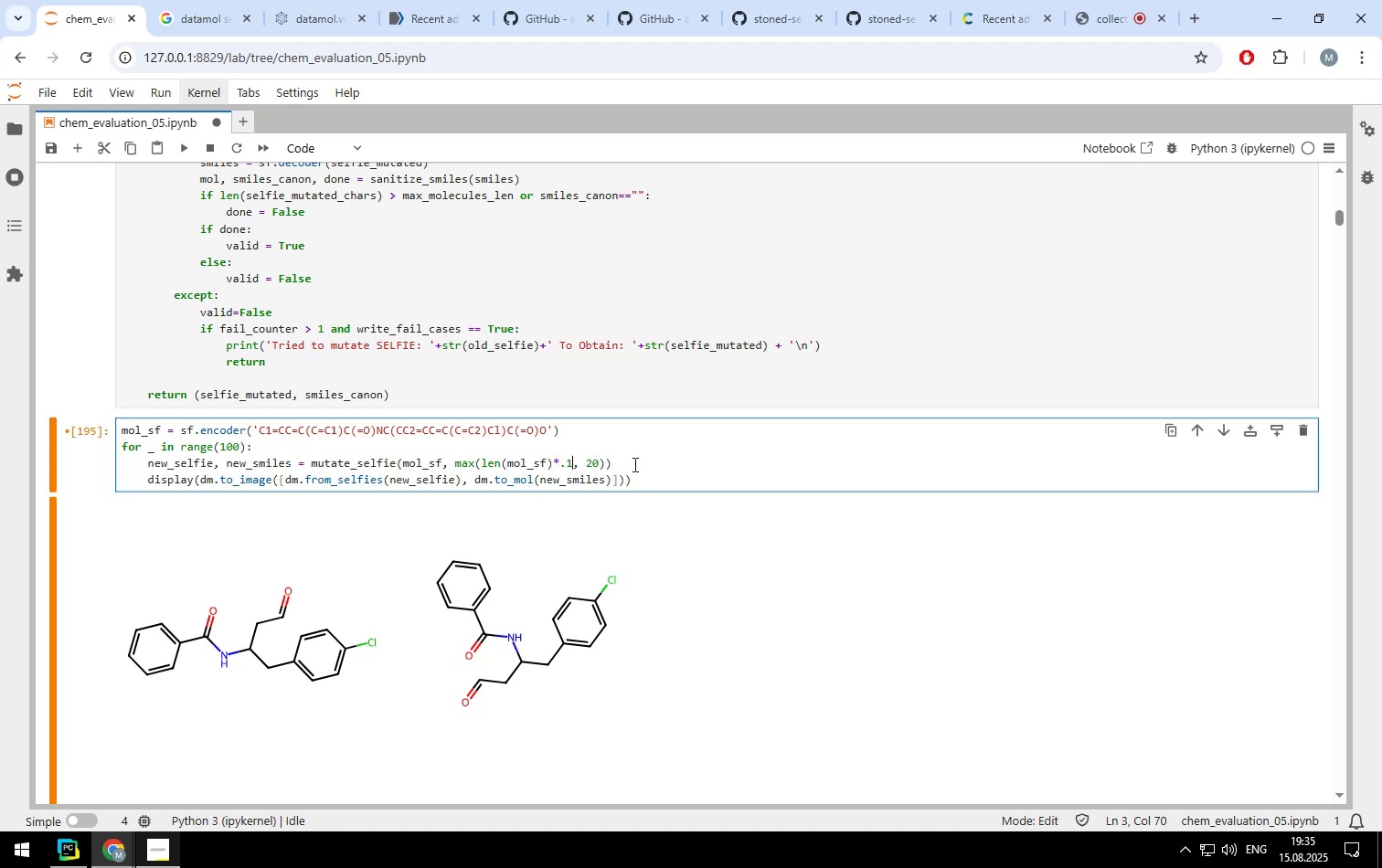 
key(Control+ControlLeft)
 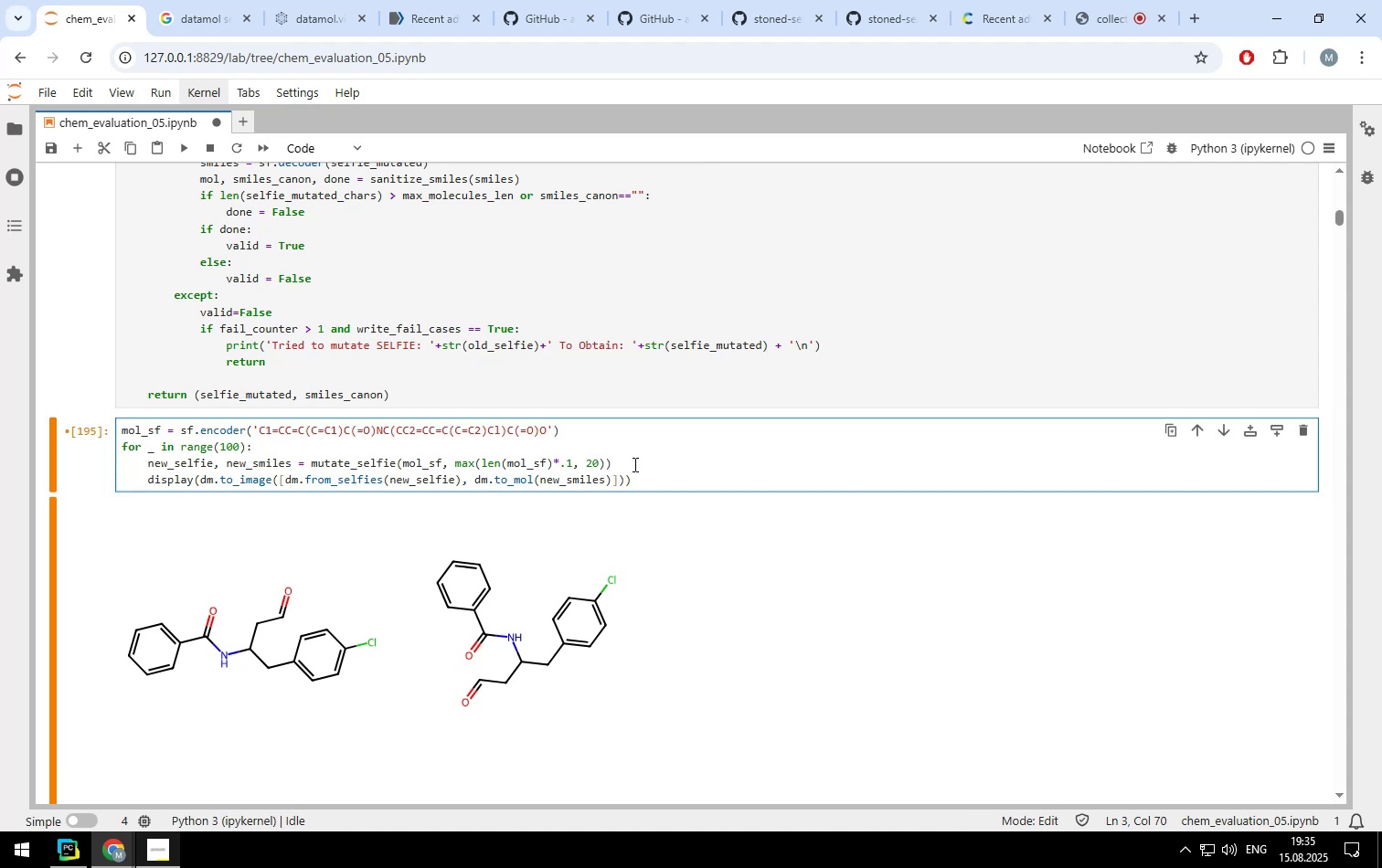 
key(Control+Enter)
 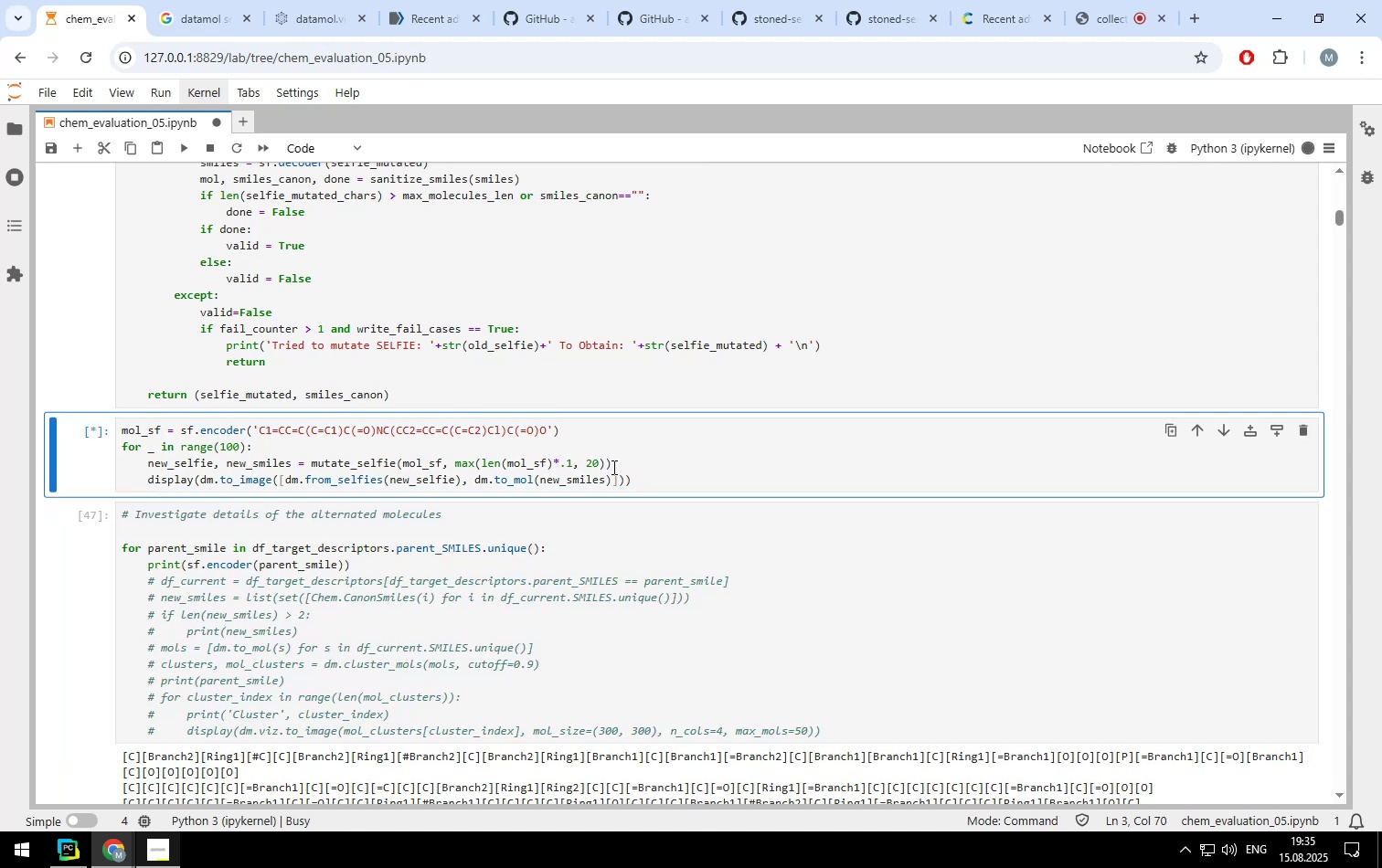 
left_click([590, 460])
 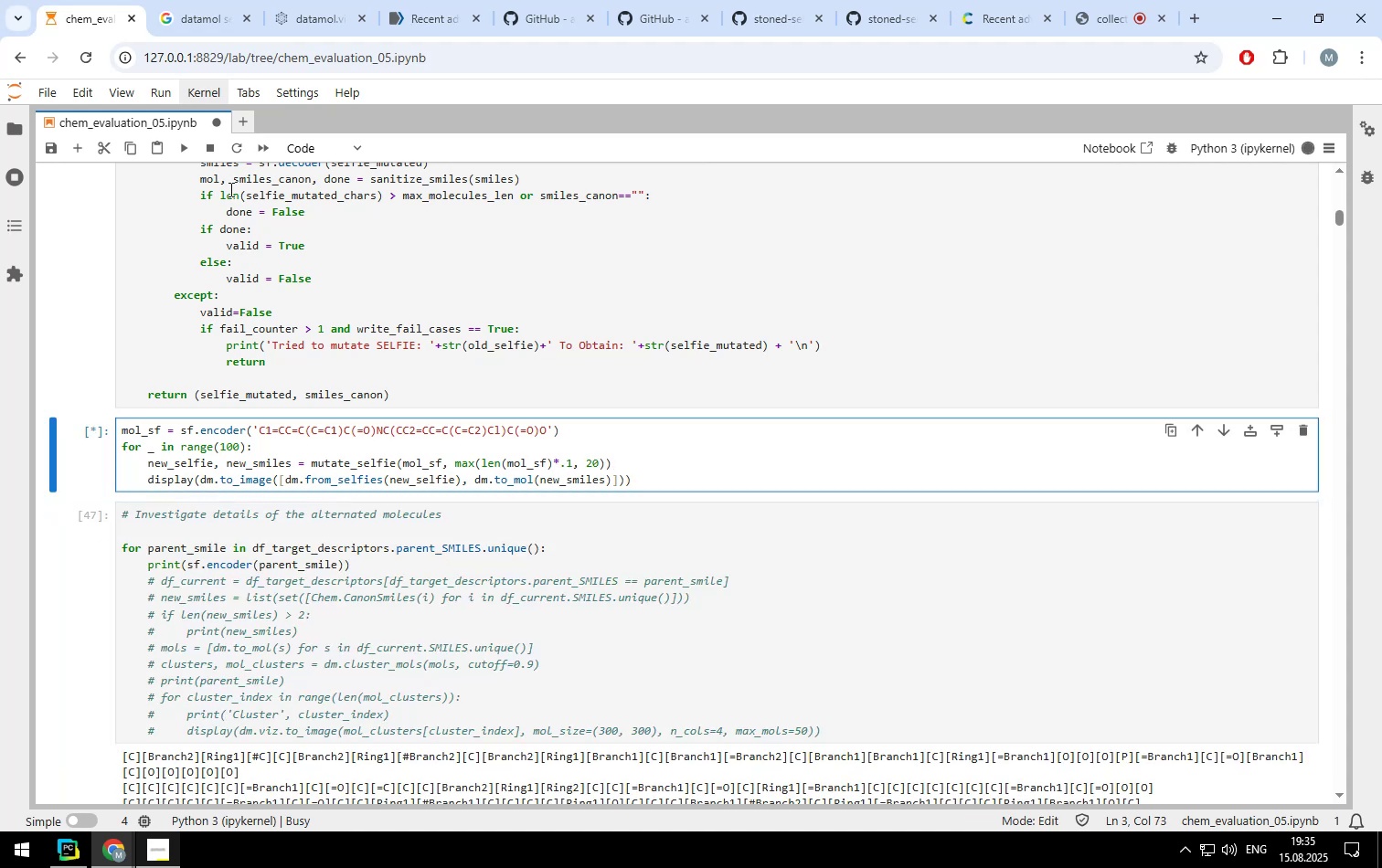 
left_click([209, 146])
 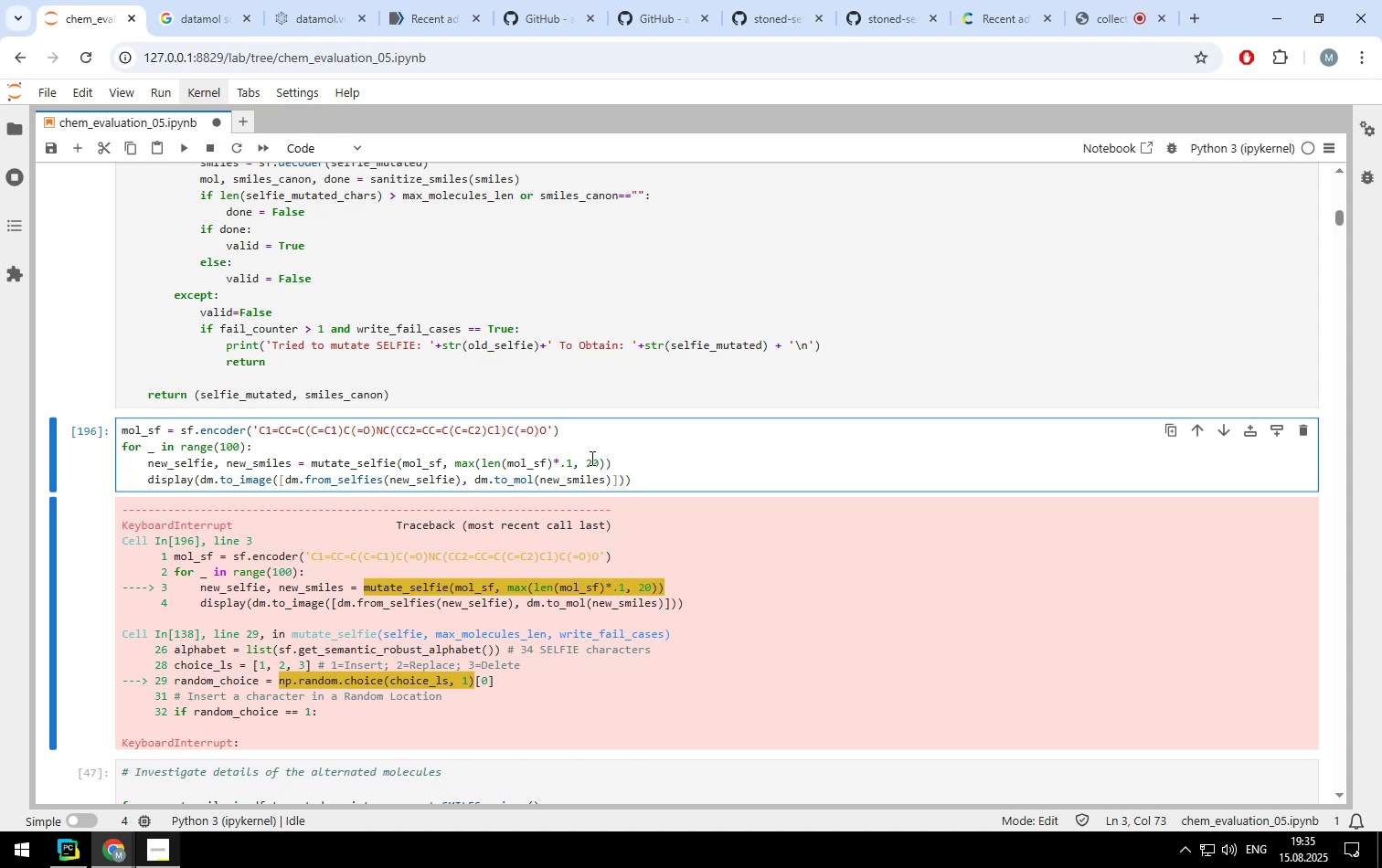 
key(Backspace)
 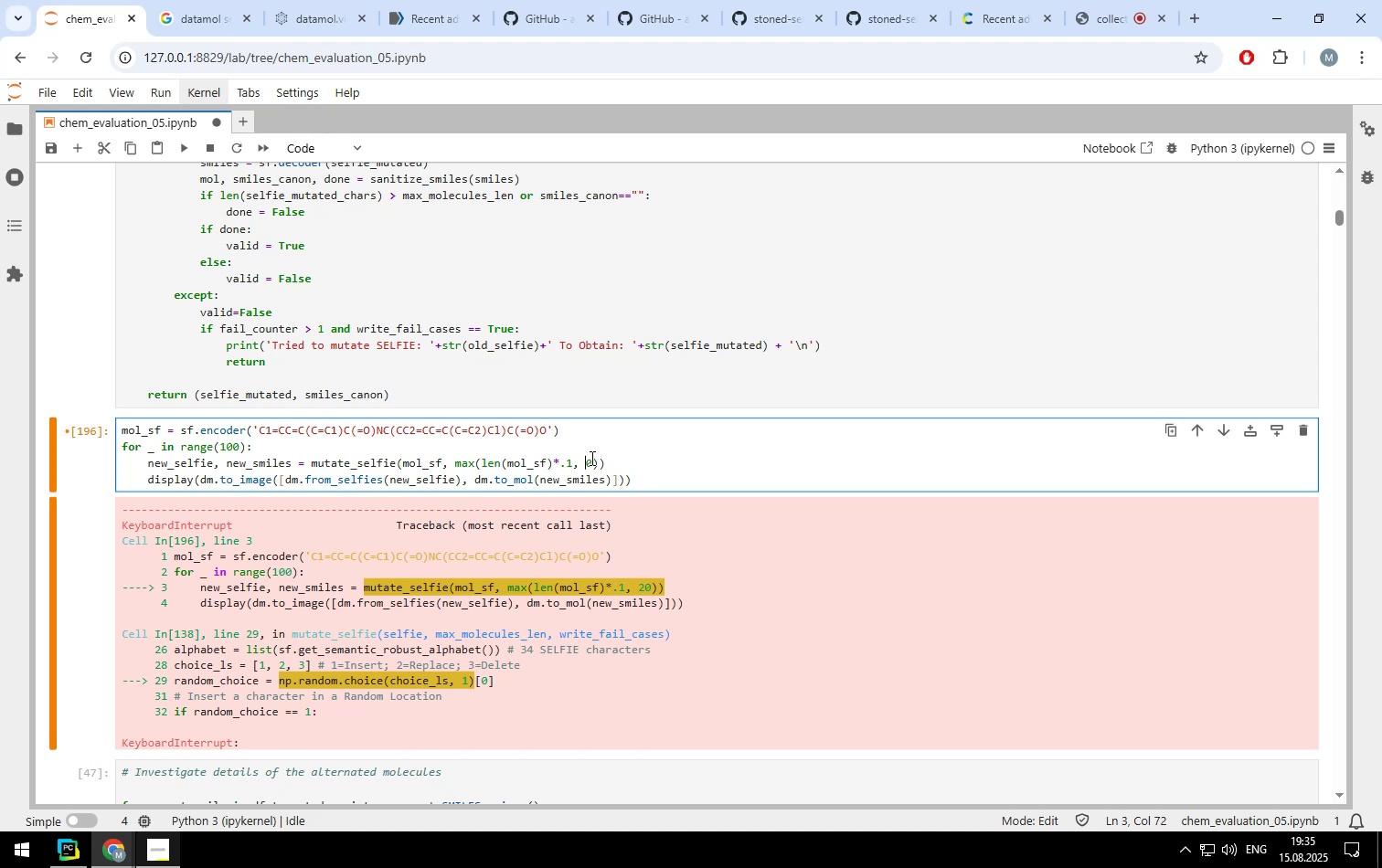 
key(3)
 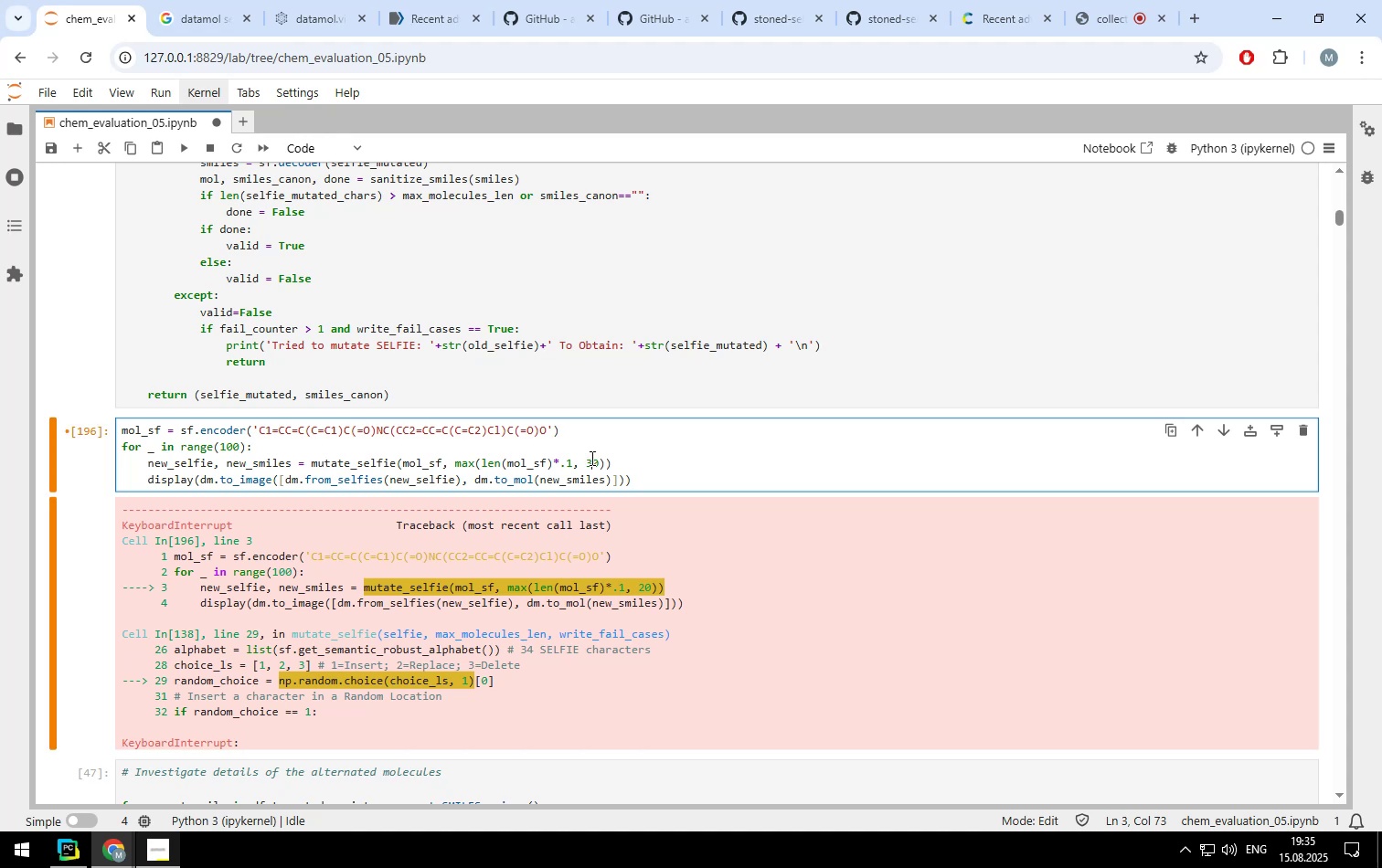 
key(Control+ControlLeft)
 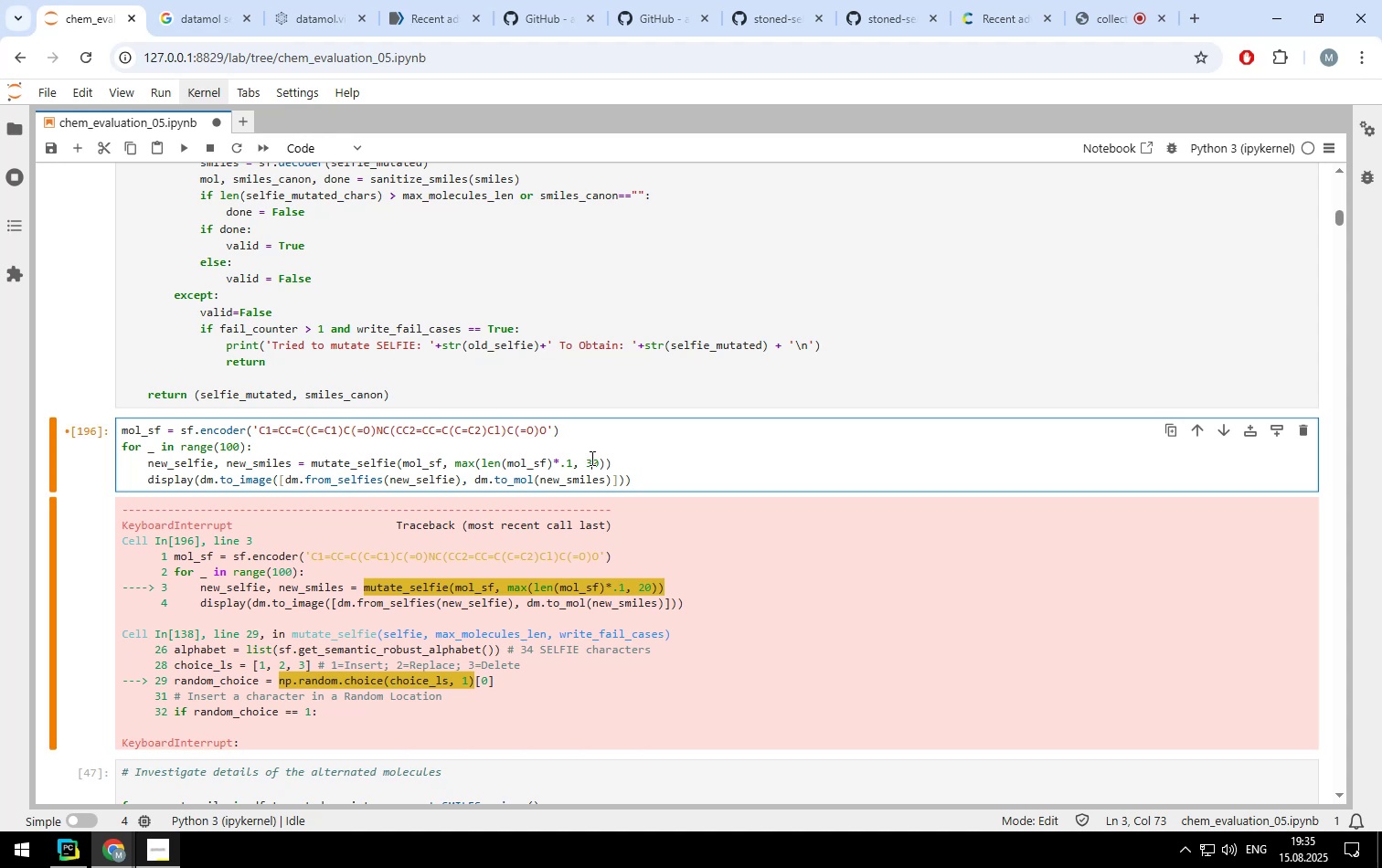 
key(Control+Enter)
 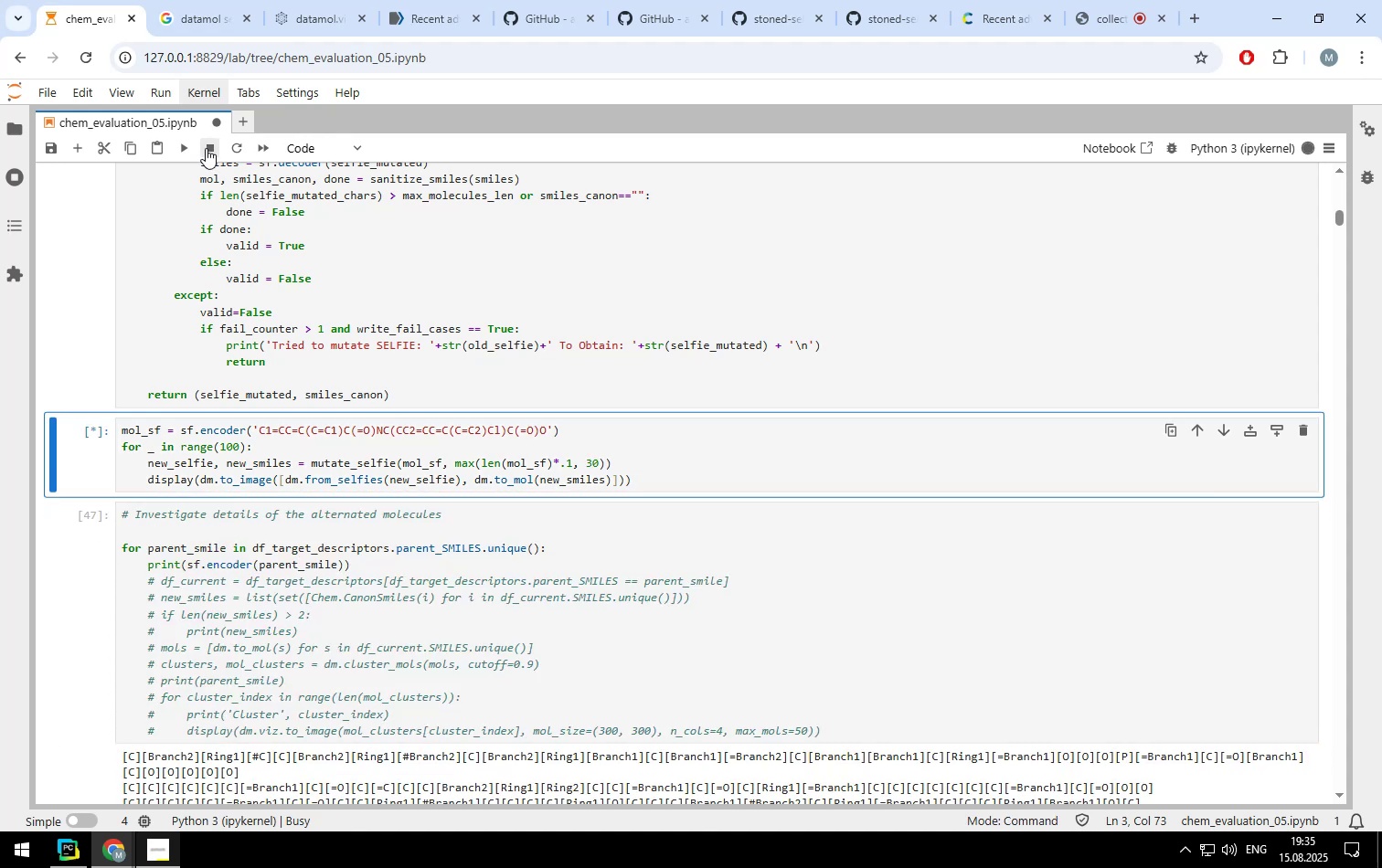 
left_click([206, 148])
 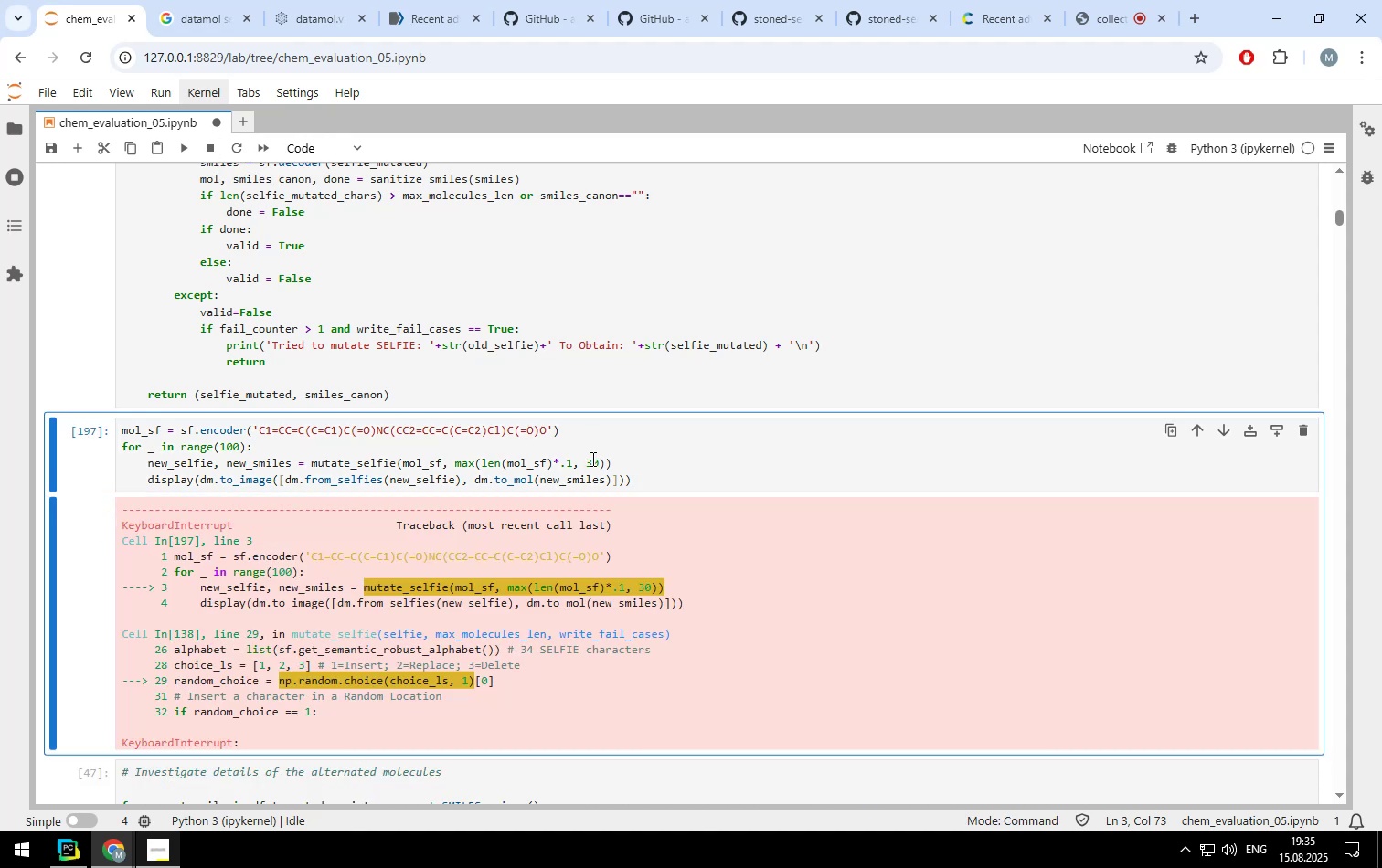 
left_click([591, 459])
 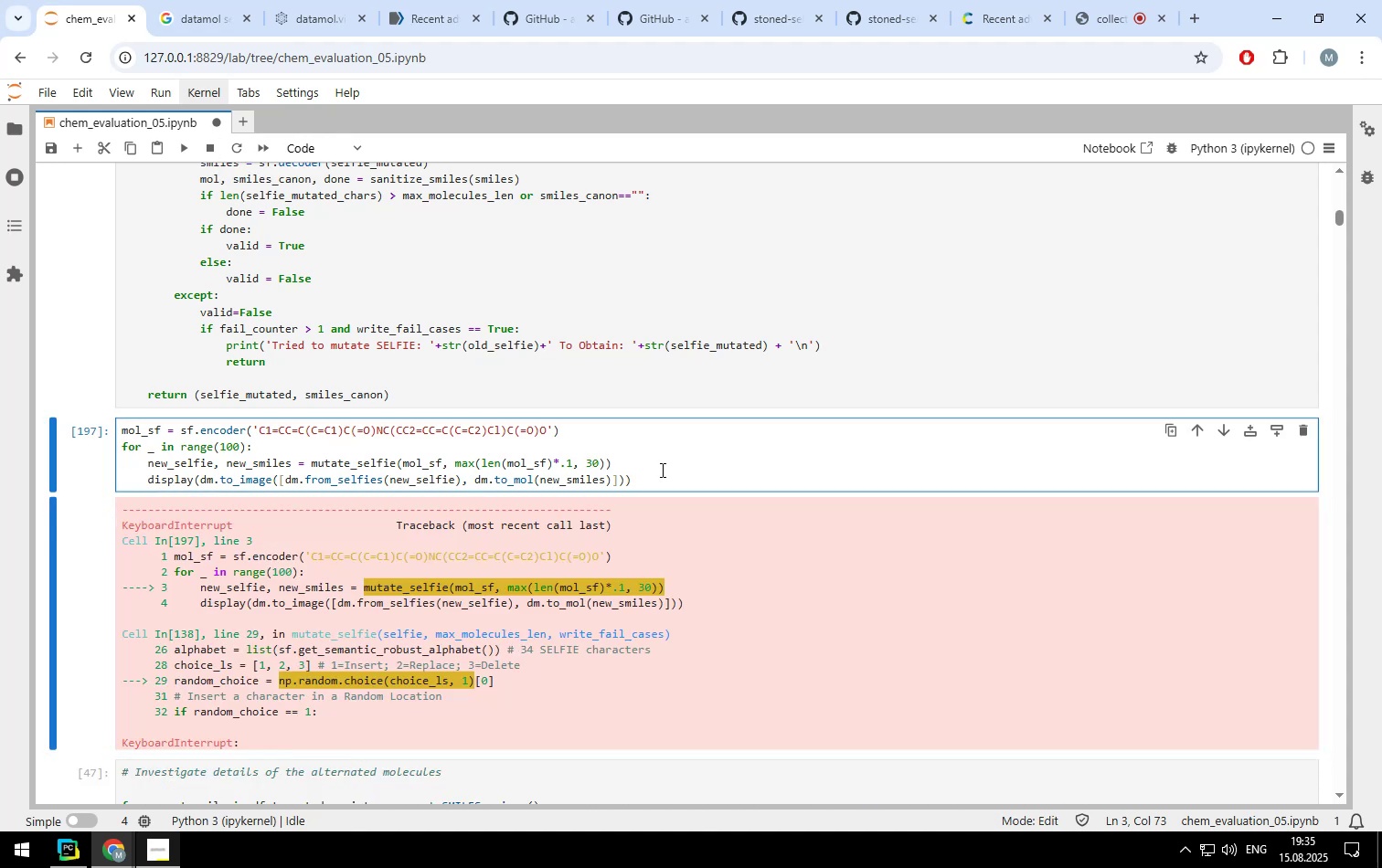 
key(Backspace)
 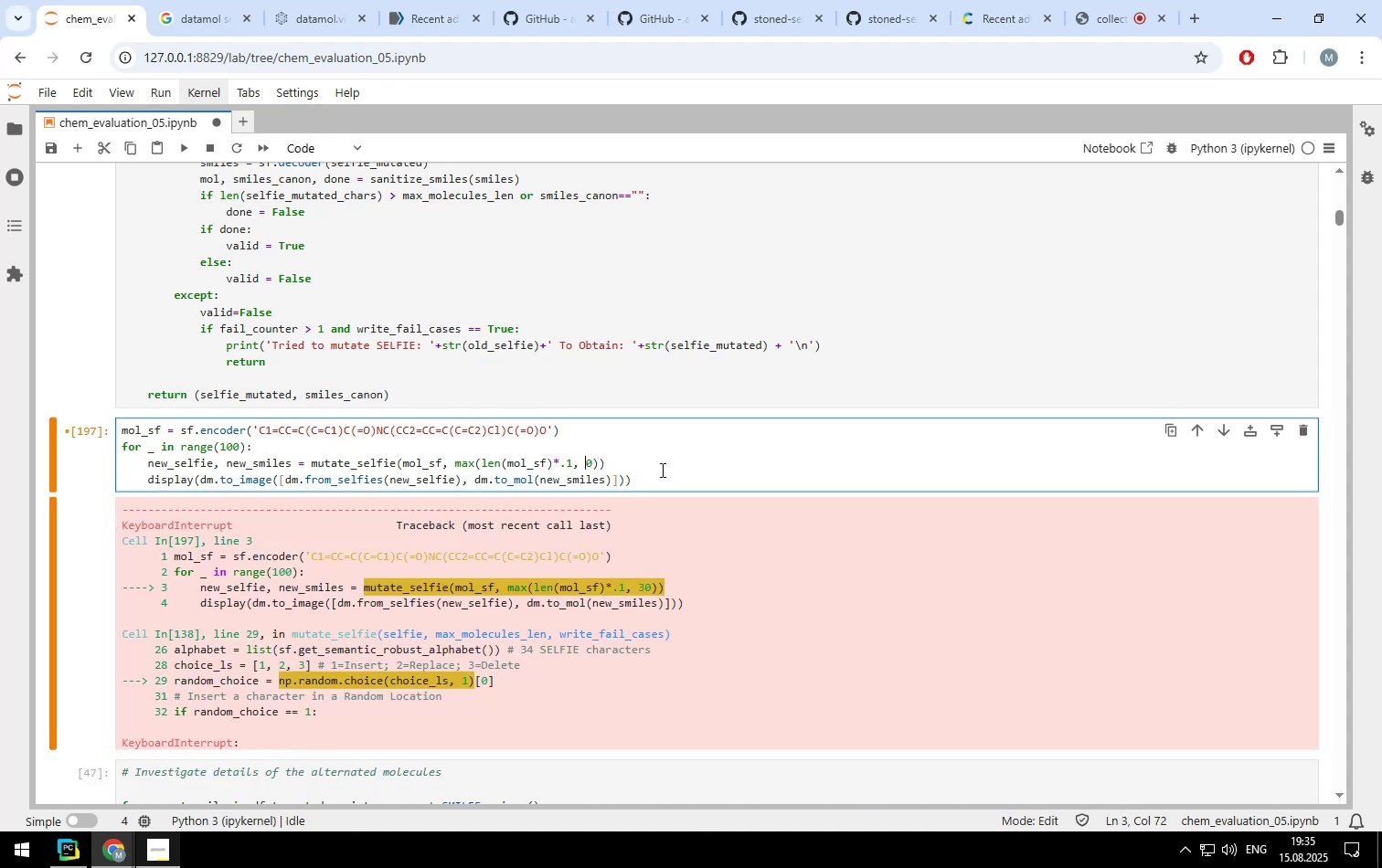 
key(4)
 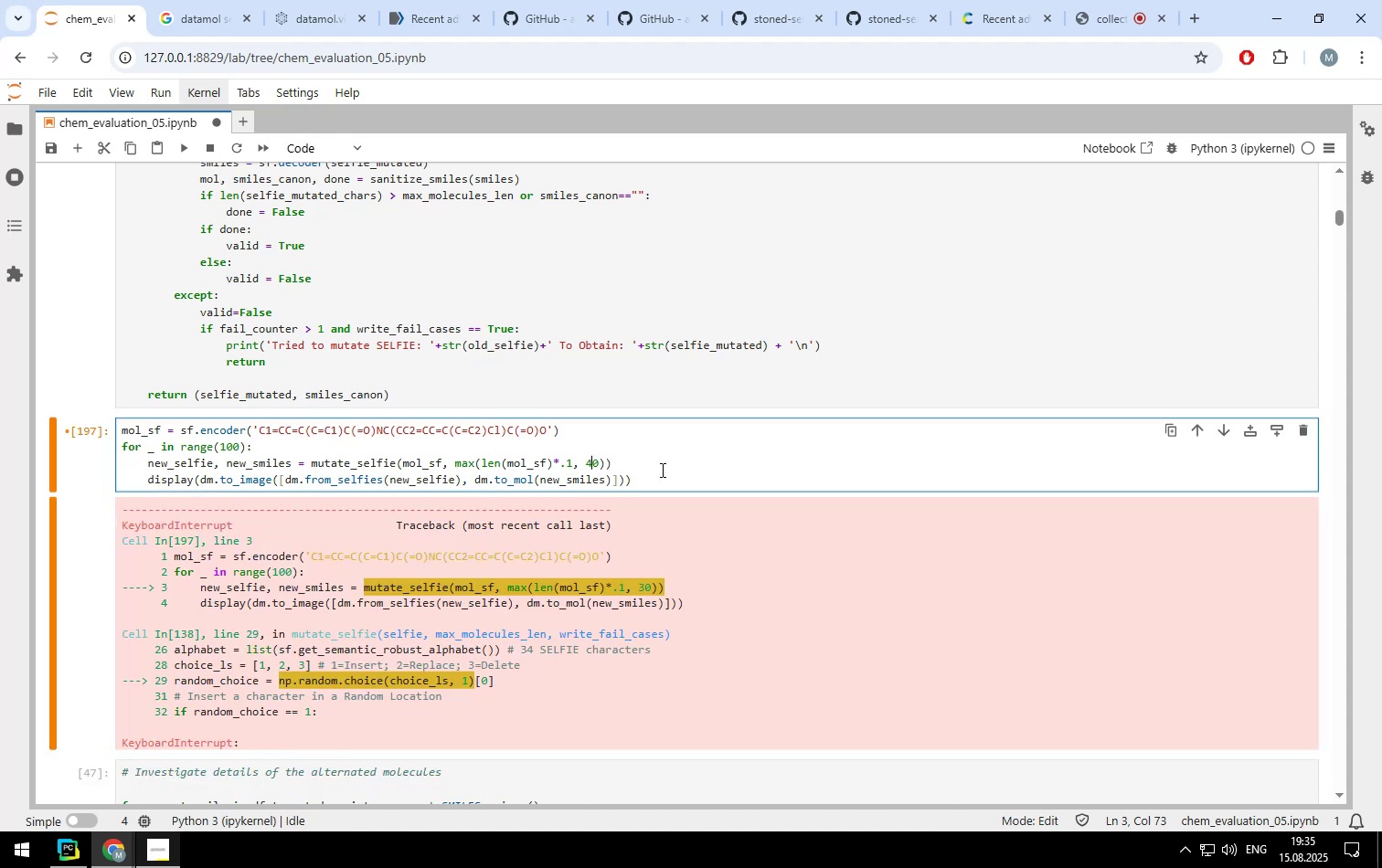 
key(Control+ControlLeft)
 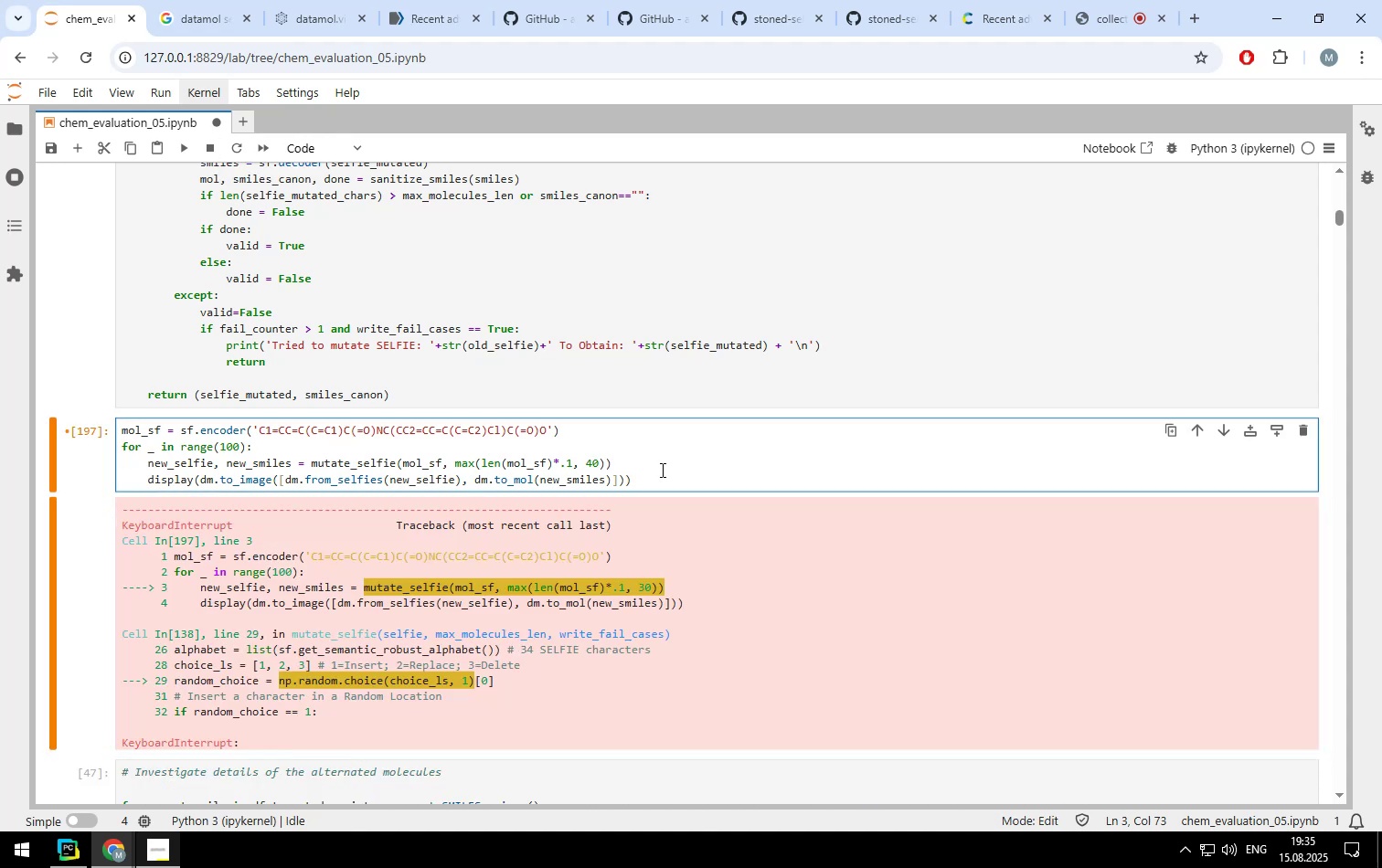 
key(Control+Enter)
 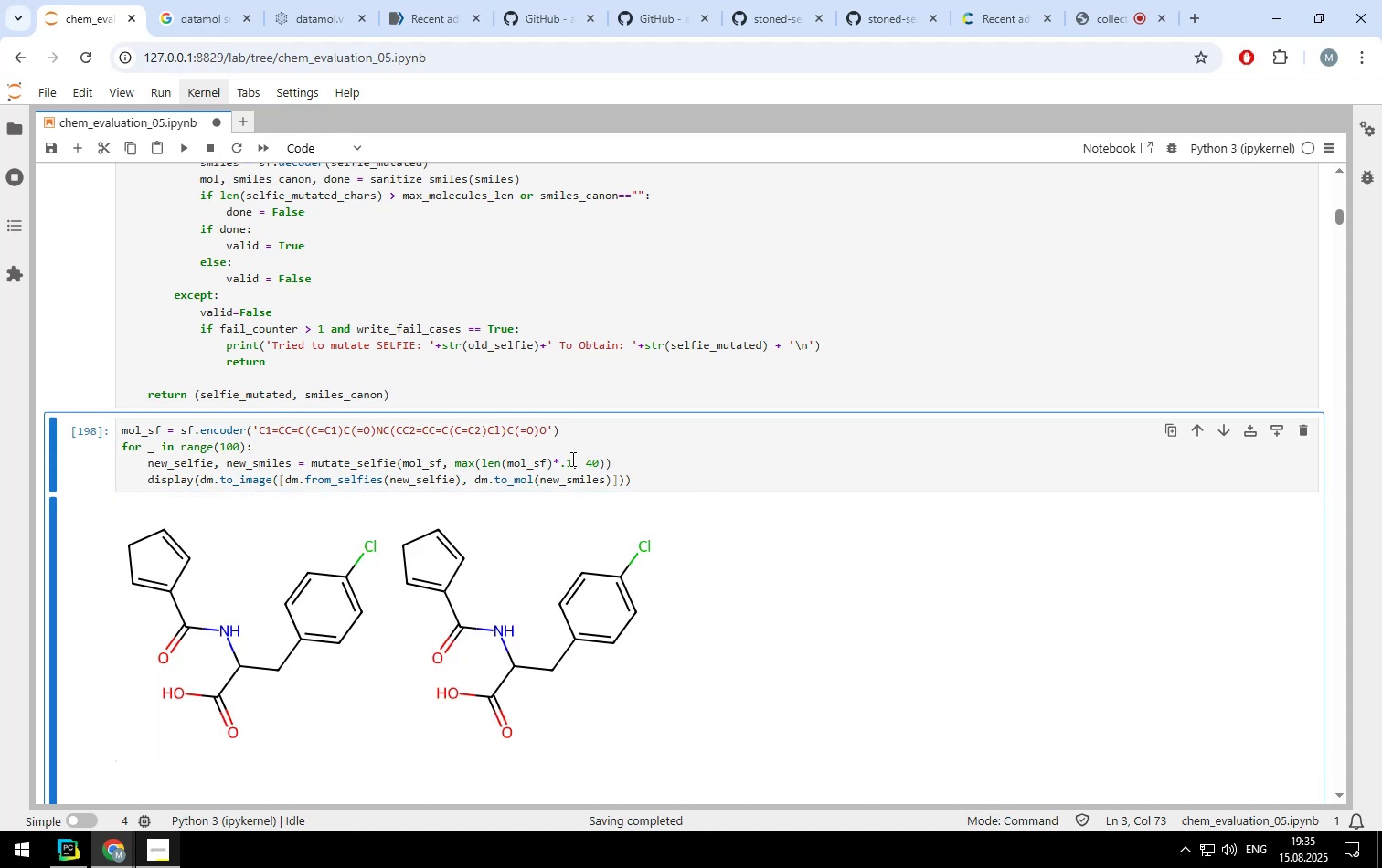 
left_click([570, 460])
 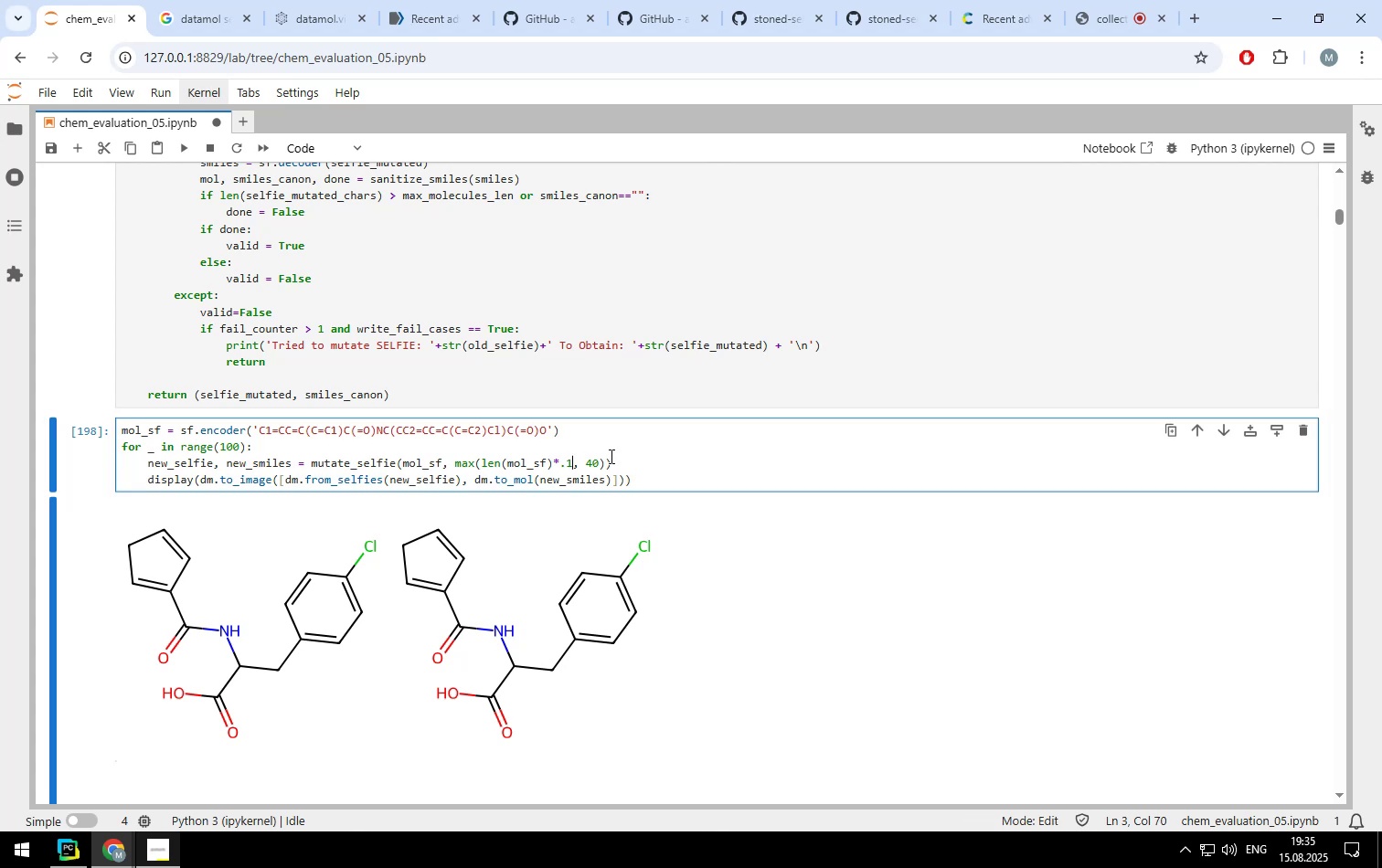 
key(Backspace)
 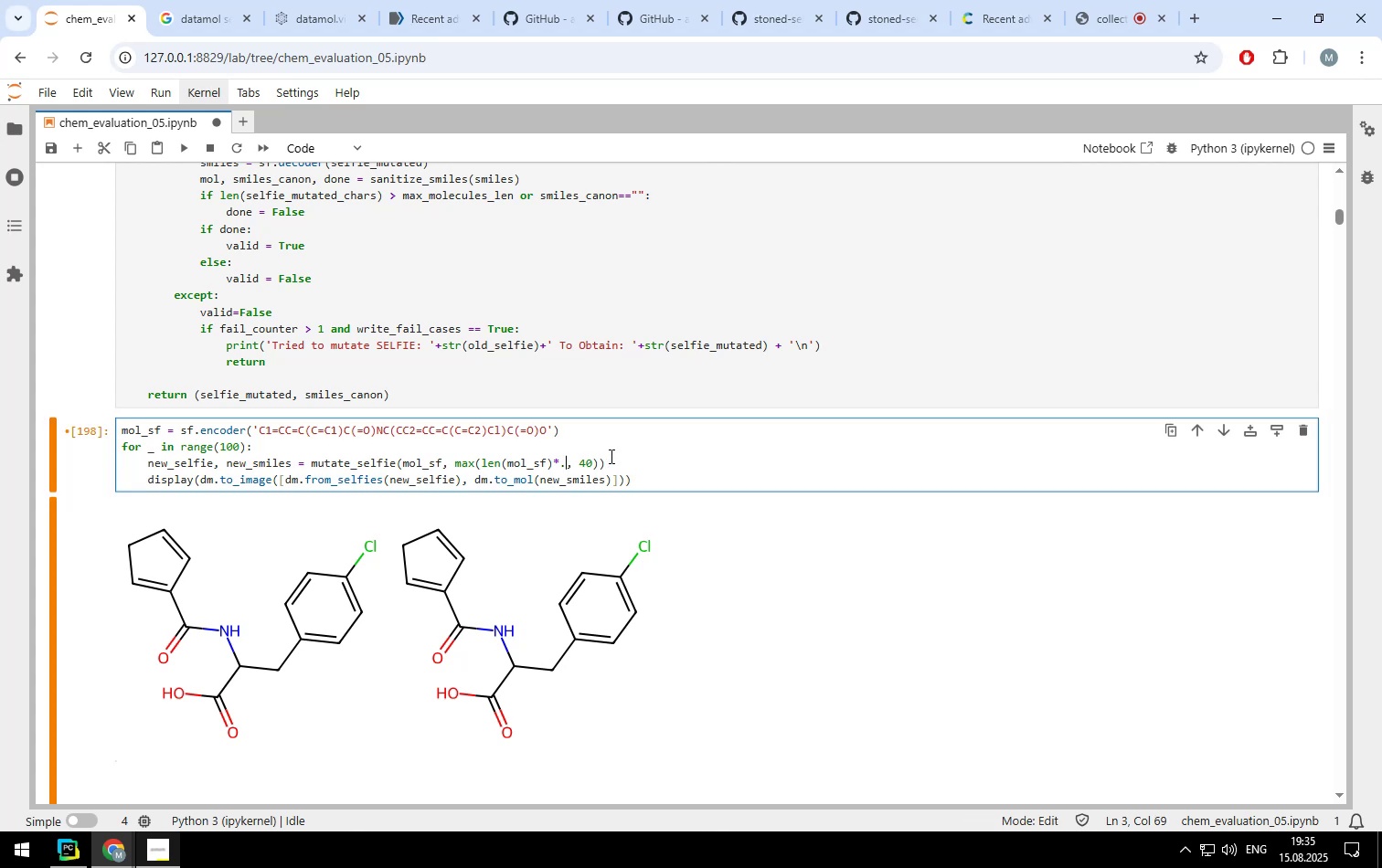 
key(2)
 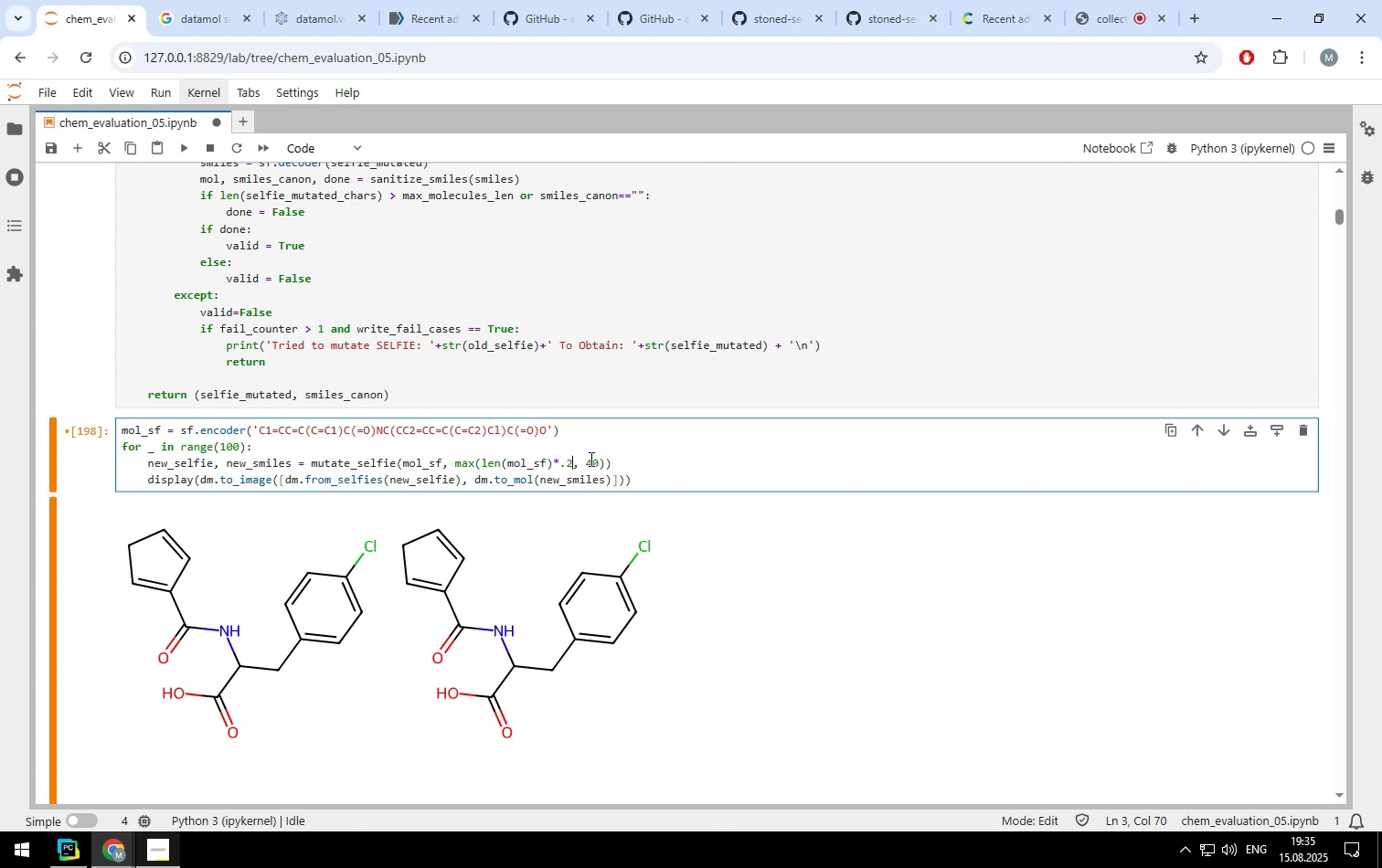 
left_click([590, 459])
 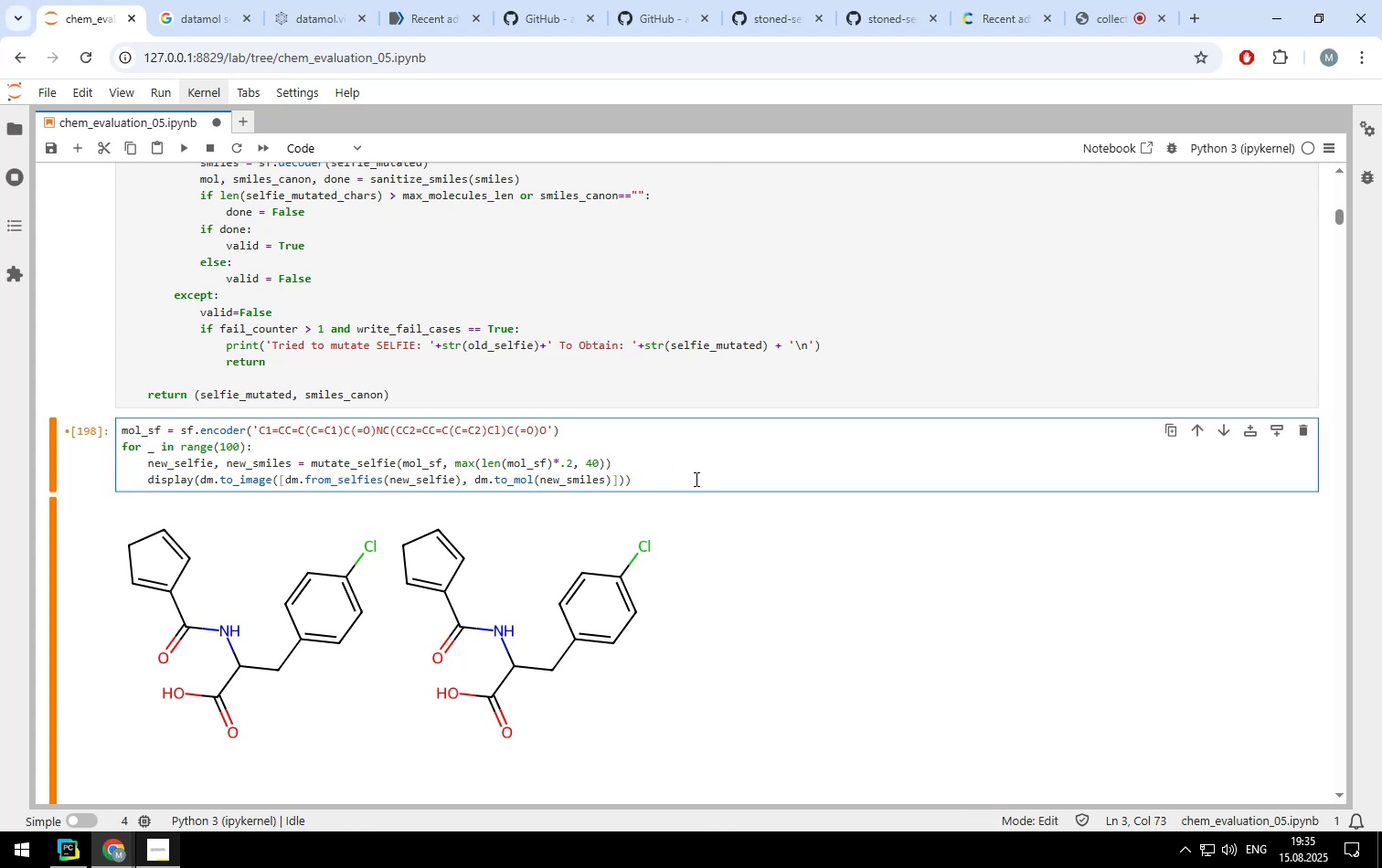 
key(Backspace)
 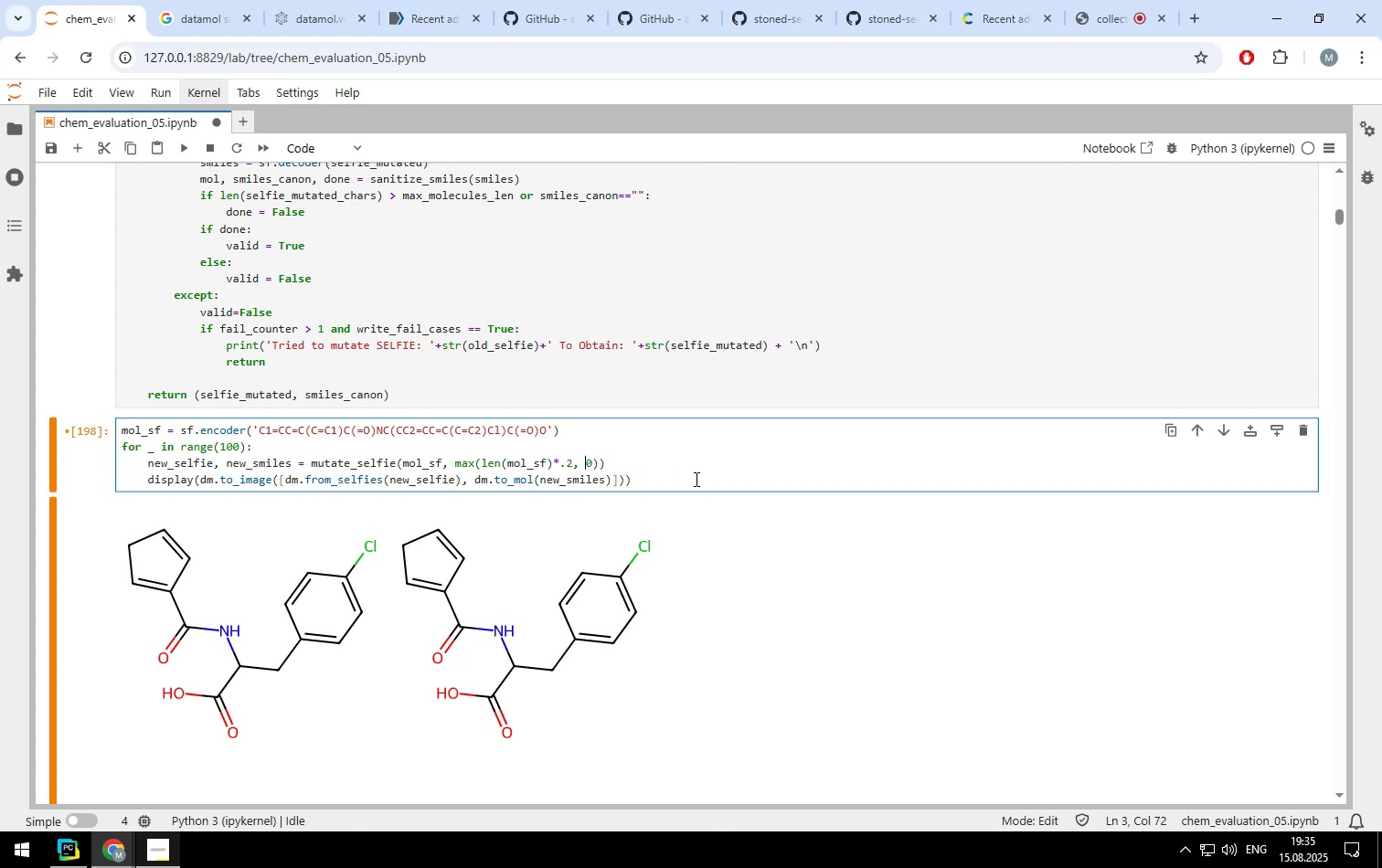 
key(3)
 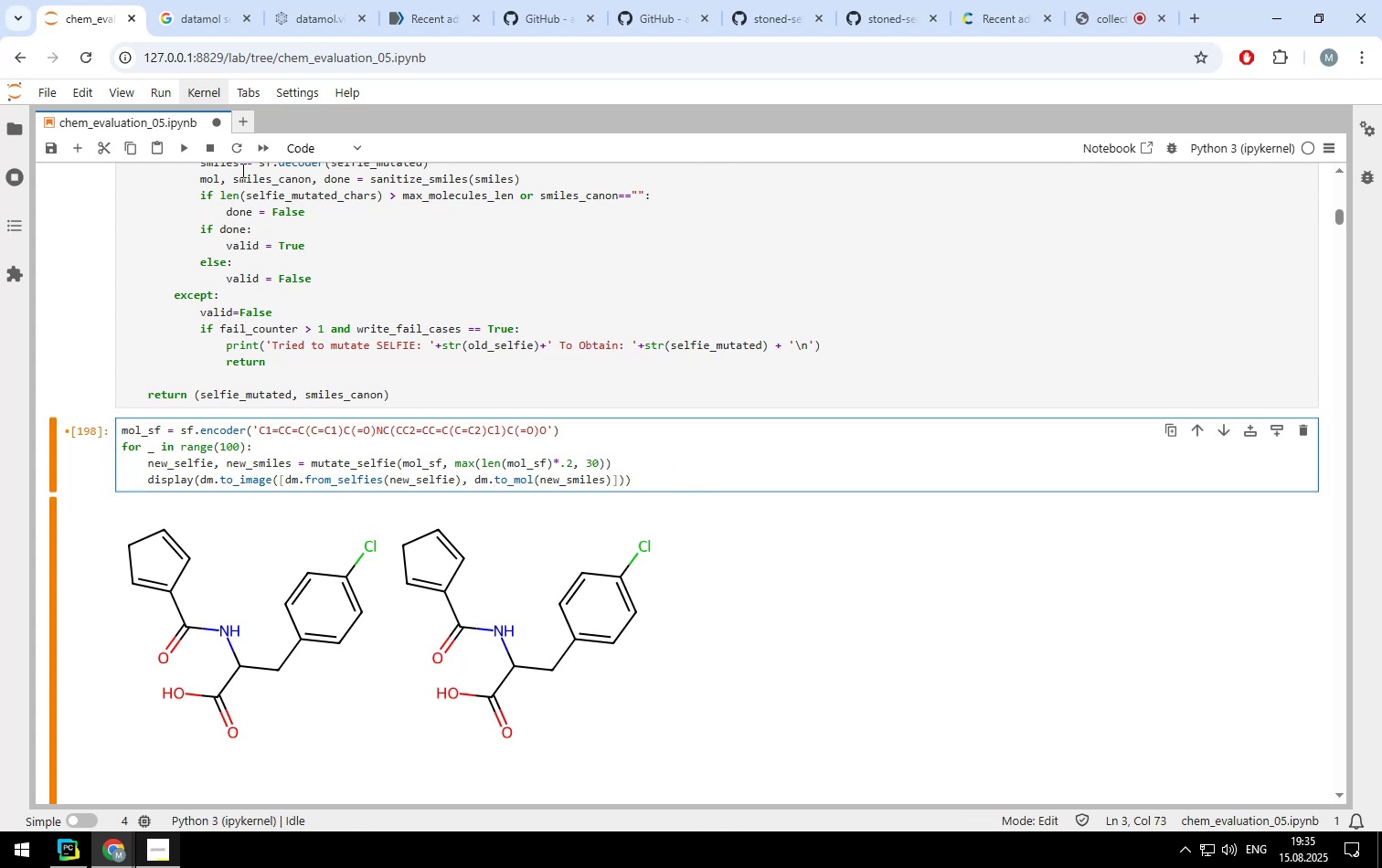 
left_click([213, 152])
 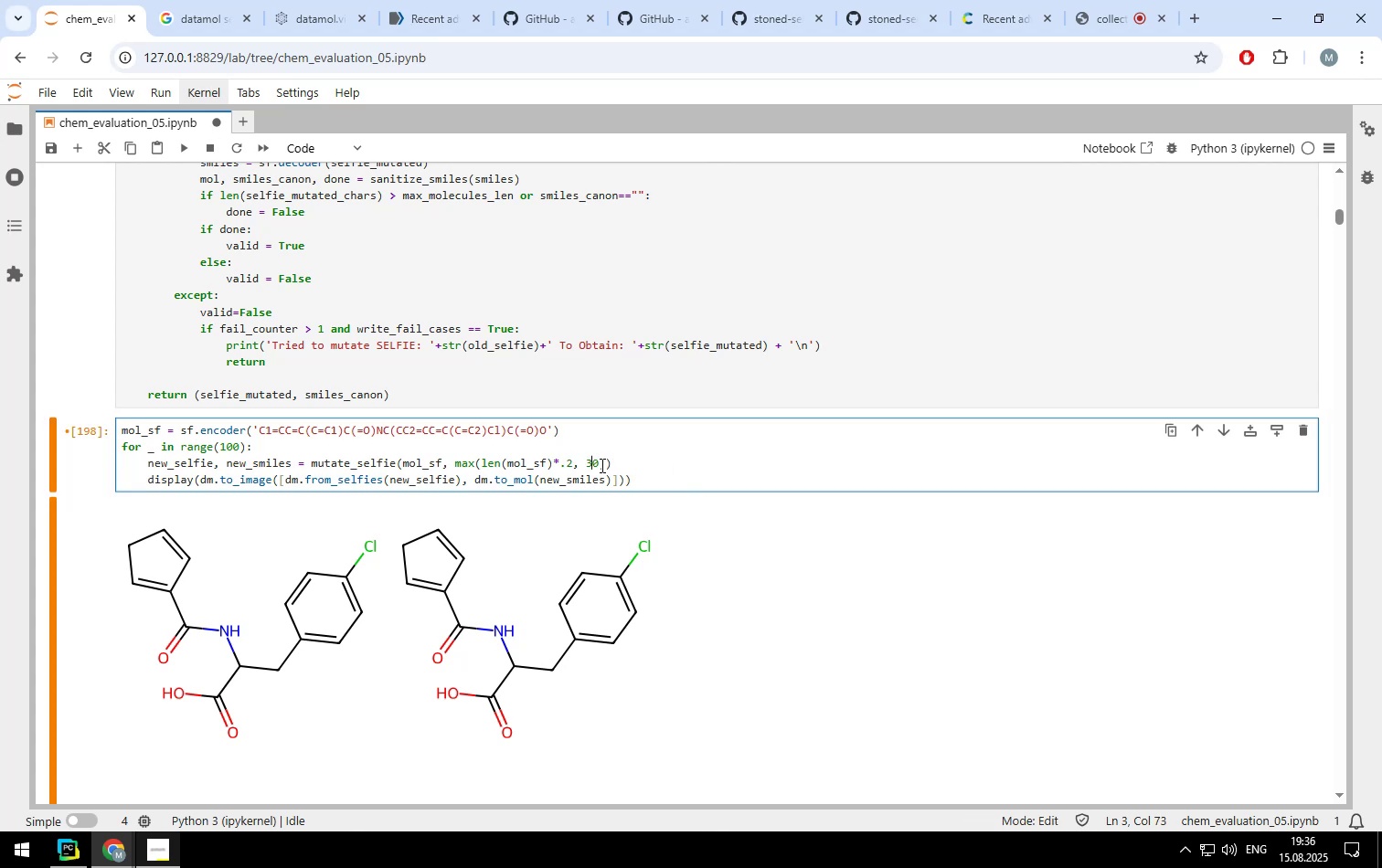 
left_click([601, 465])
 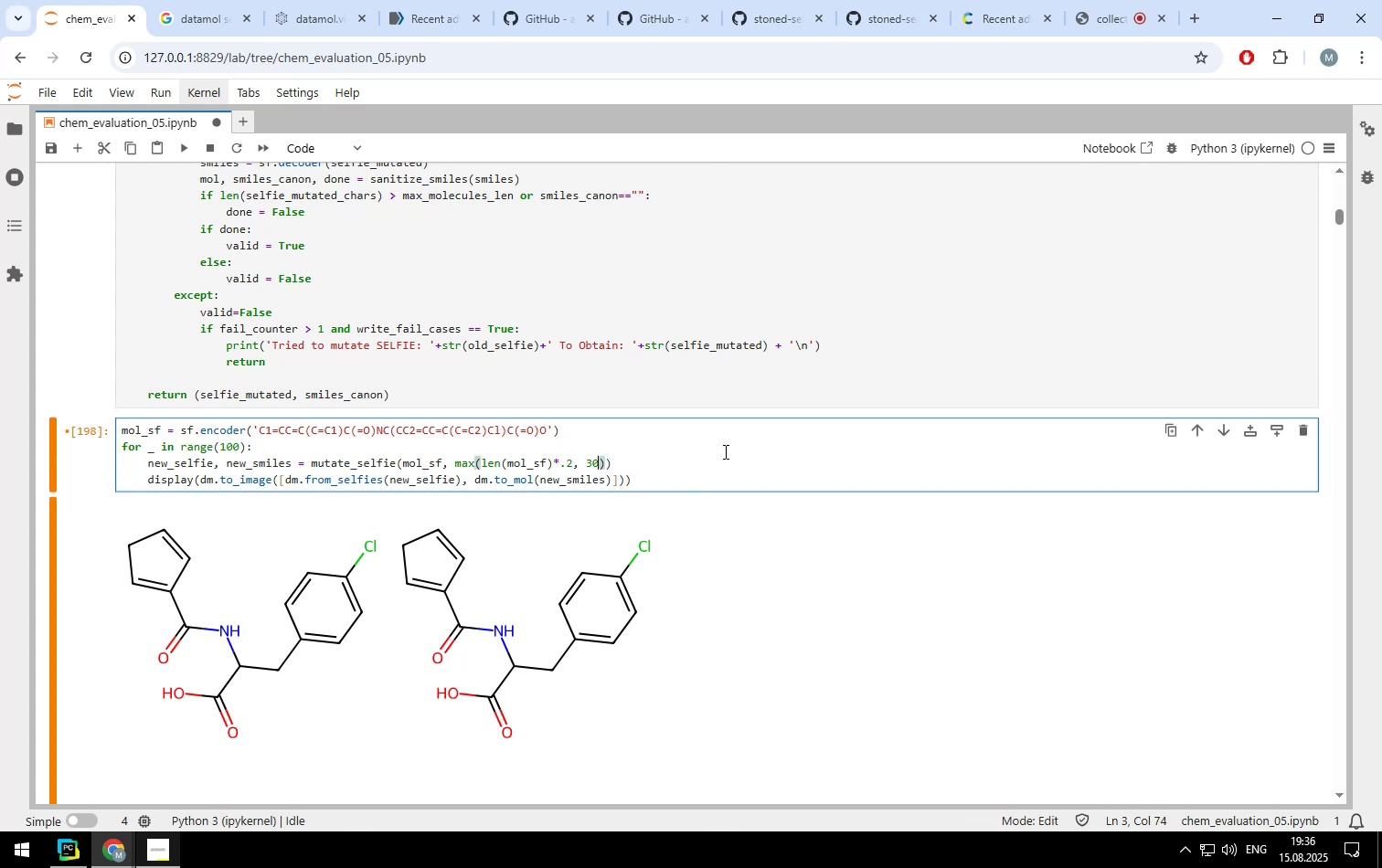 
key(Backspace)
 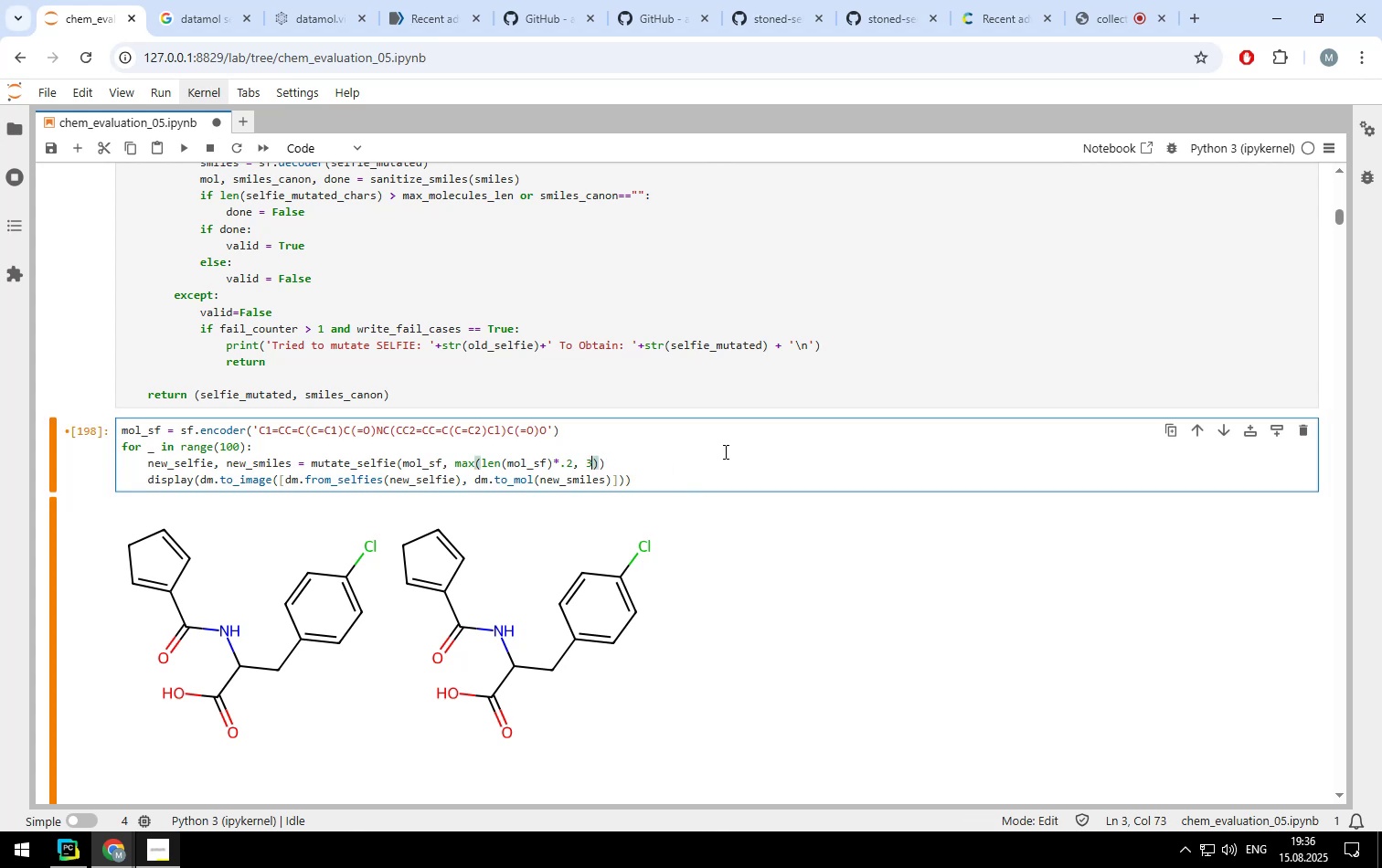 
key(Backspace)
 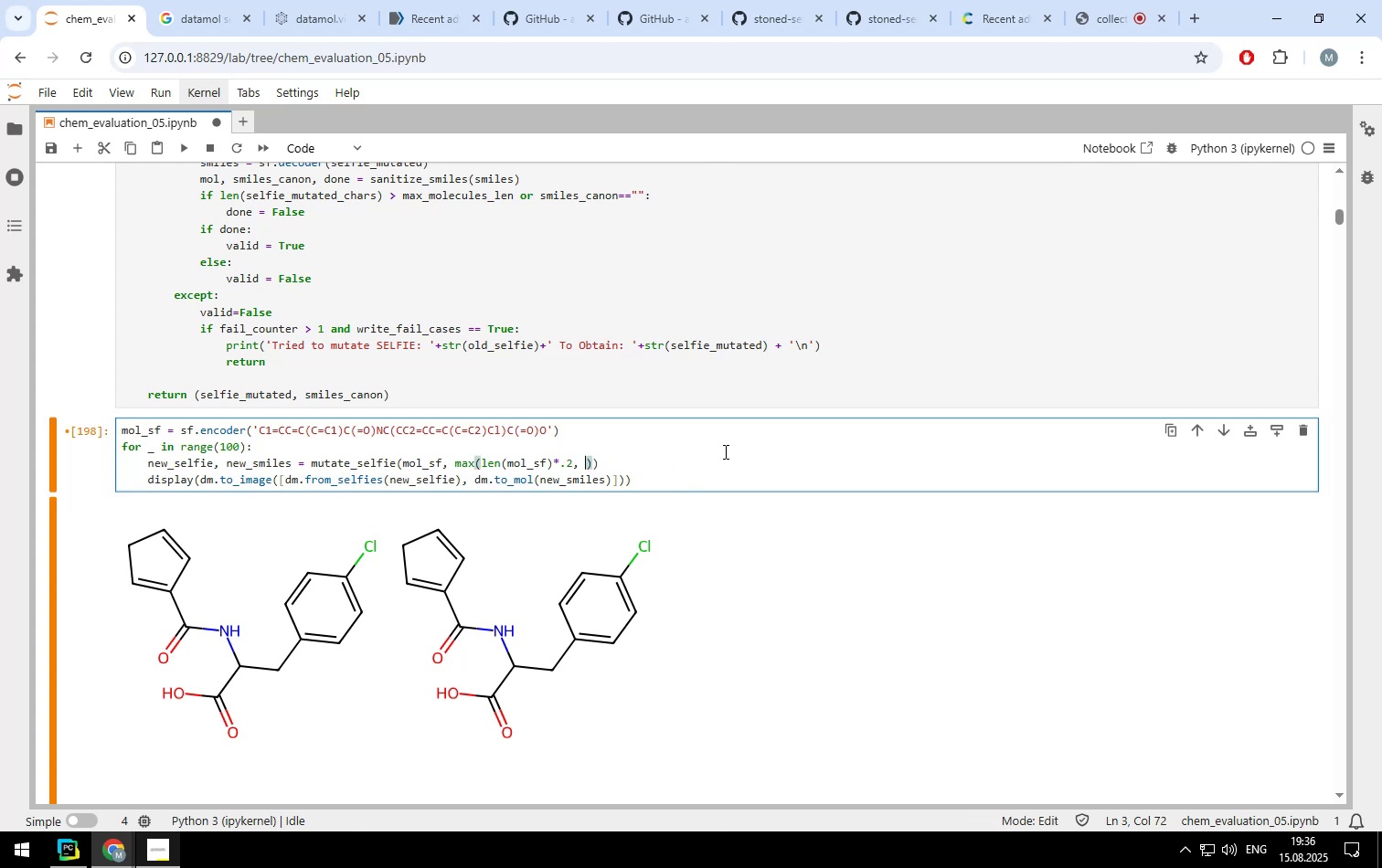 
key(Backspace)
 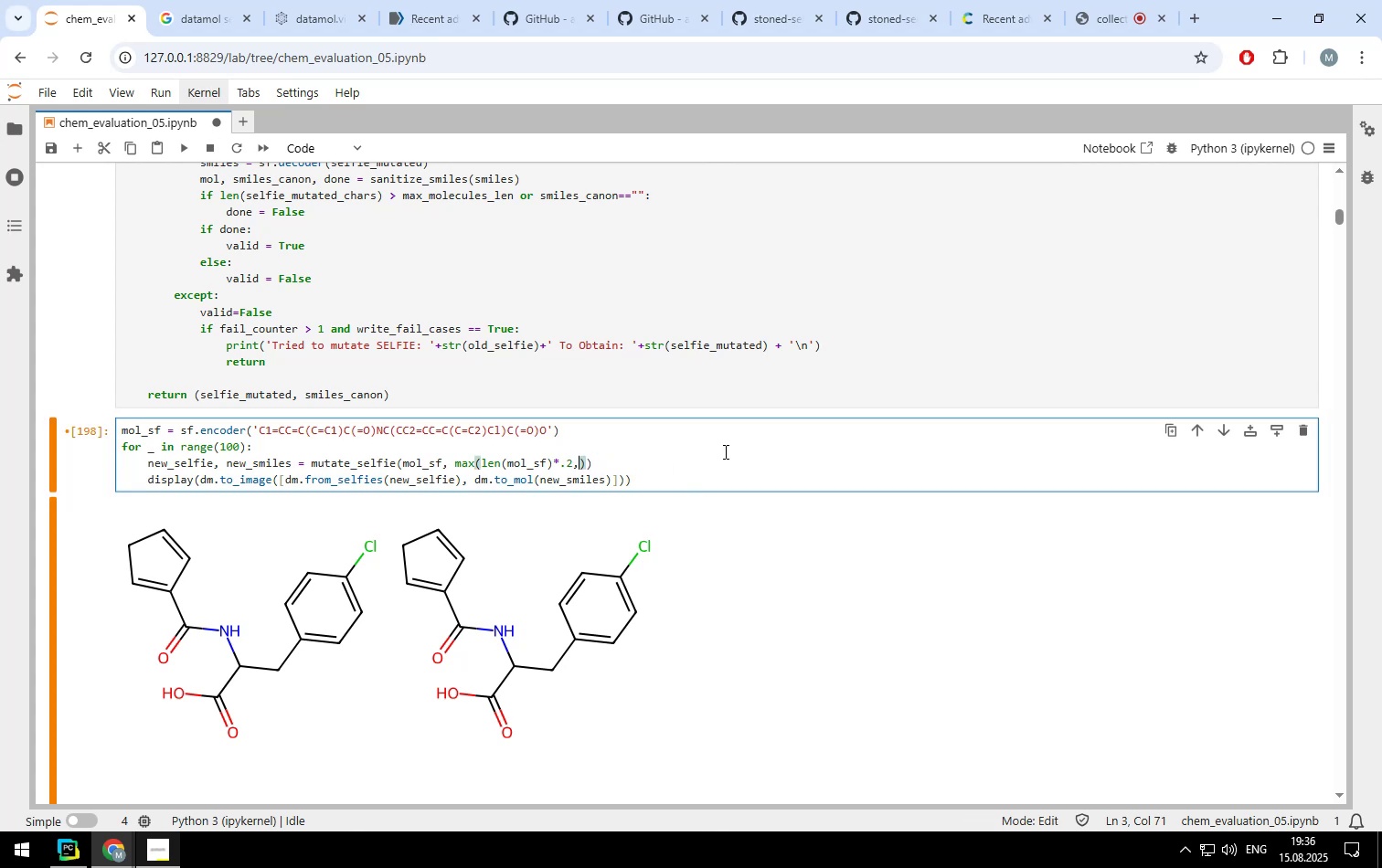 
key(Backspace)
 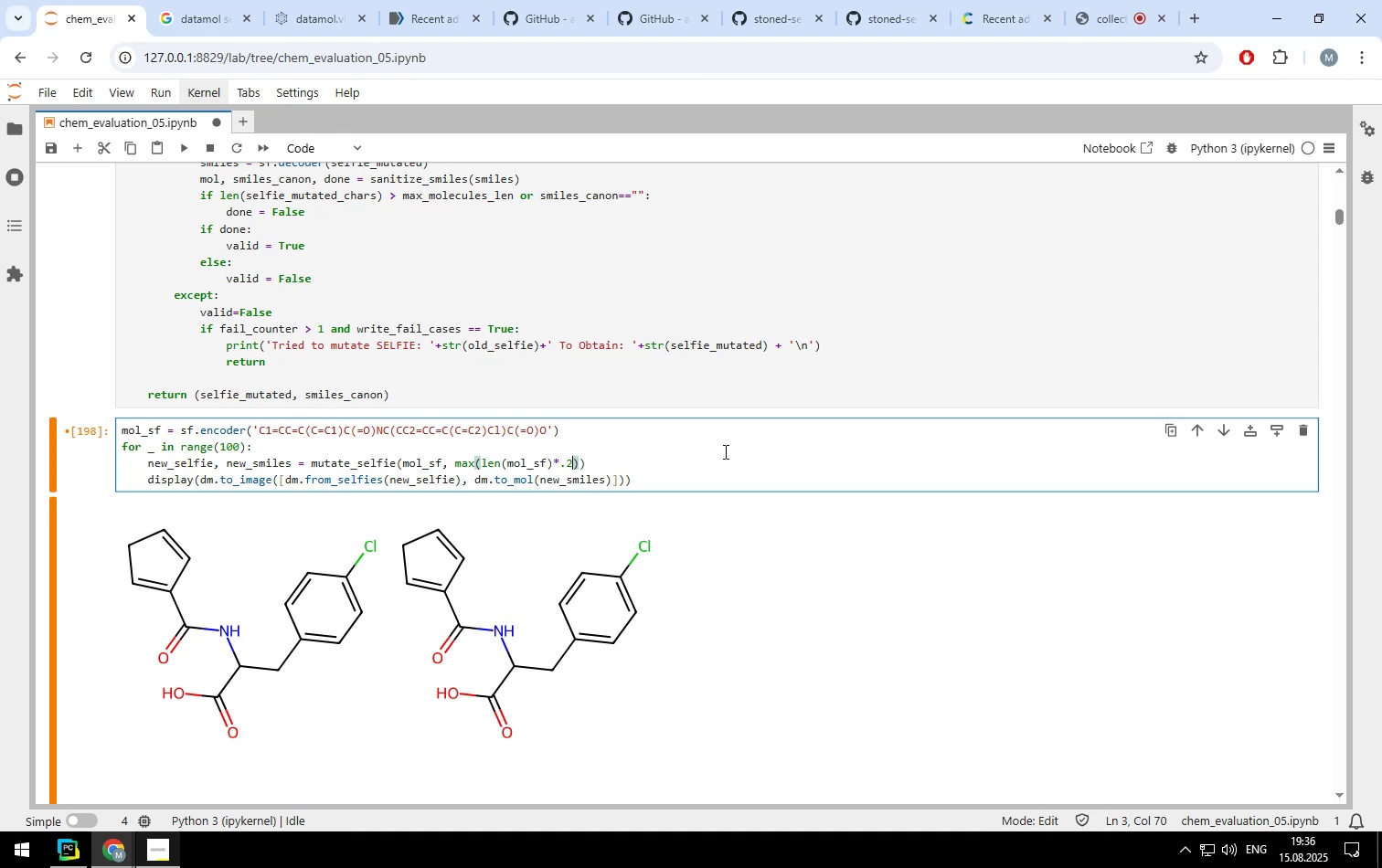 
key(ArrowRight)
 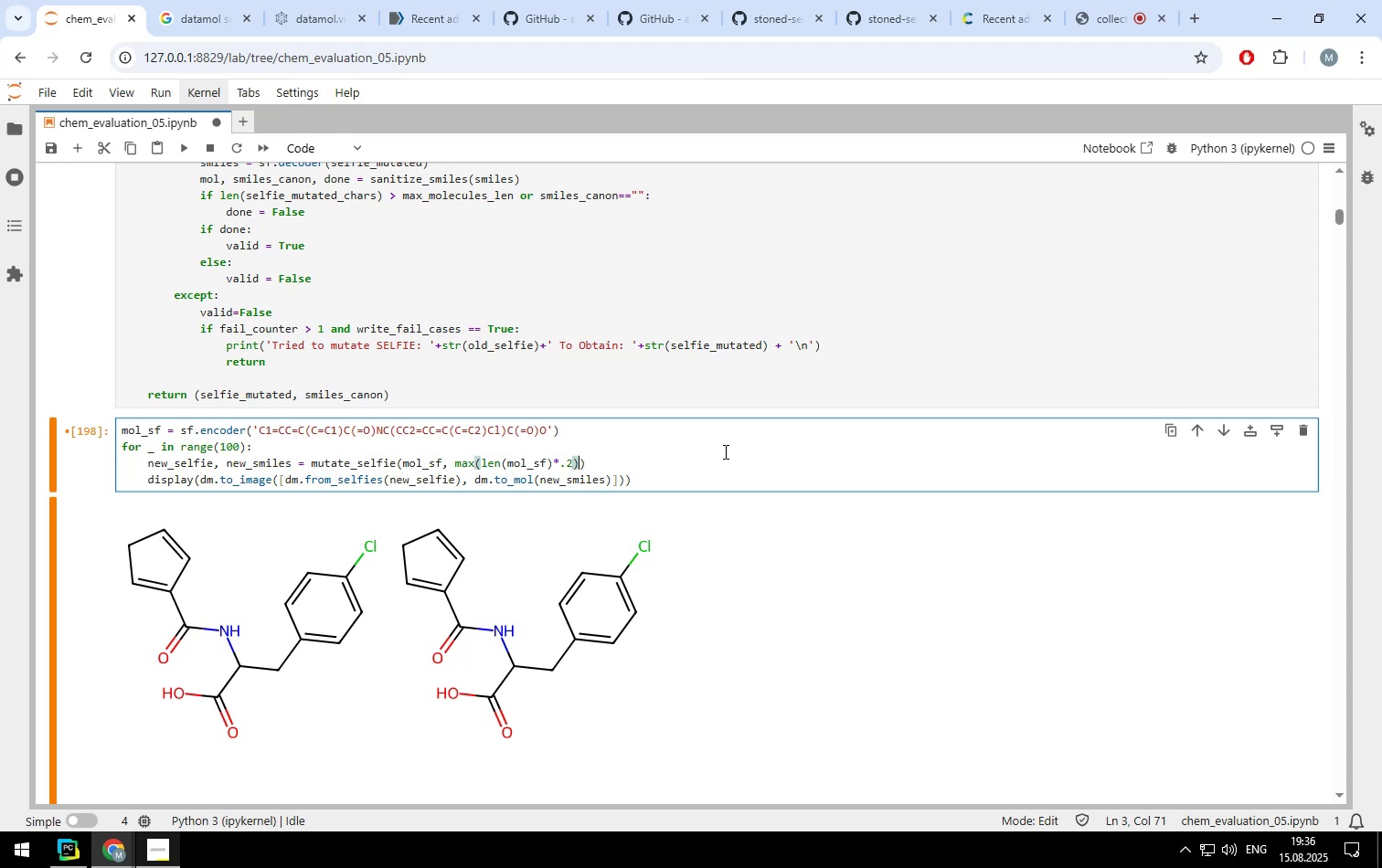 
key(Backspace)
 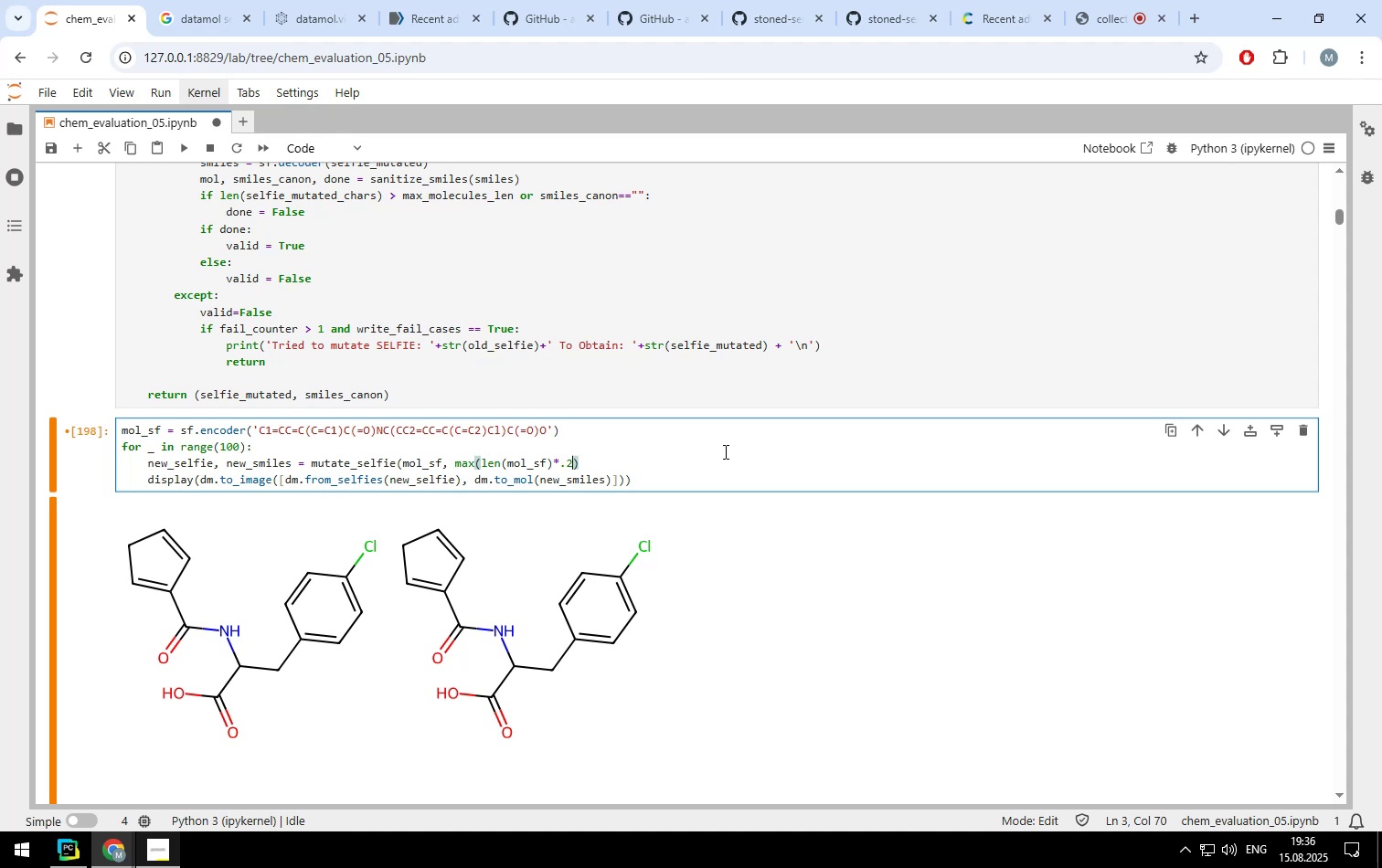 
hold_key(key=ArrowLeft, duration=1.5)
 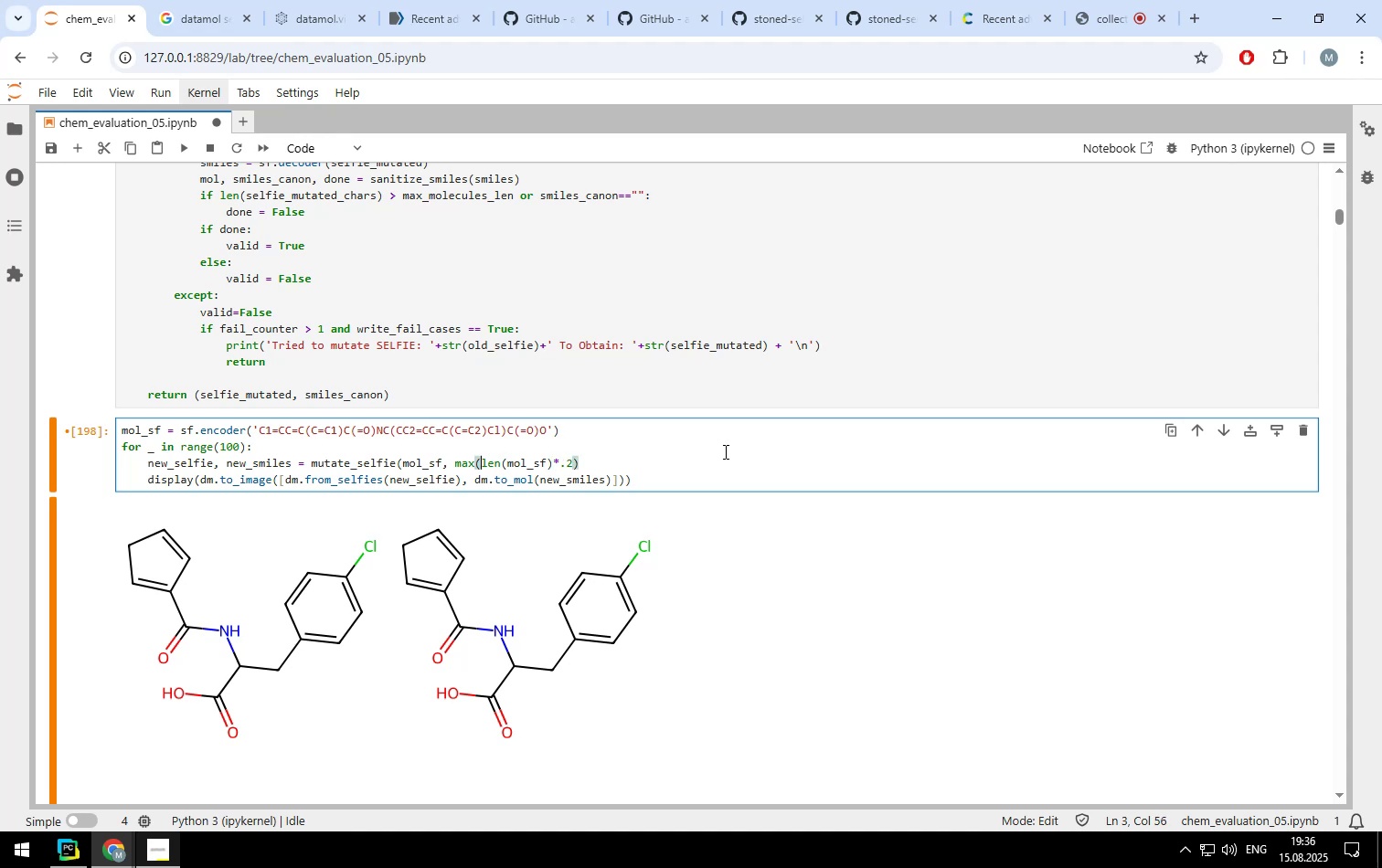 
key(Backspace)
 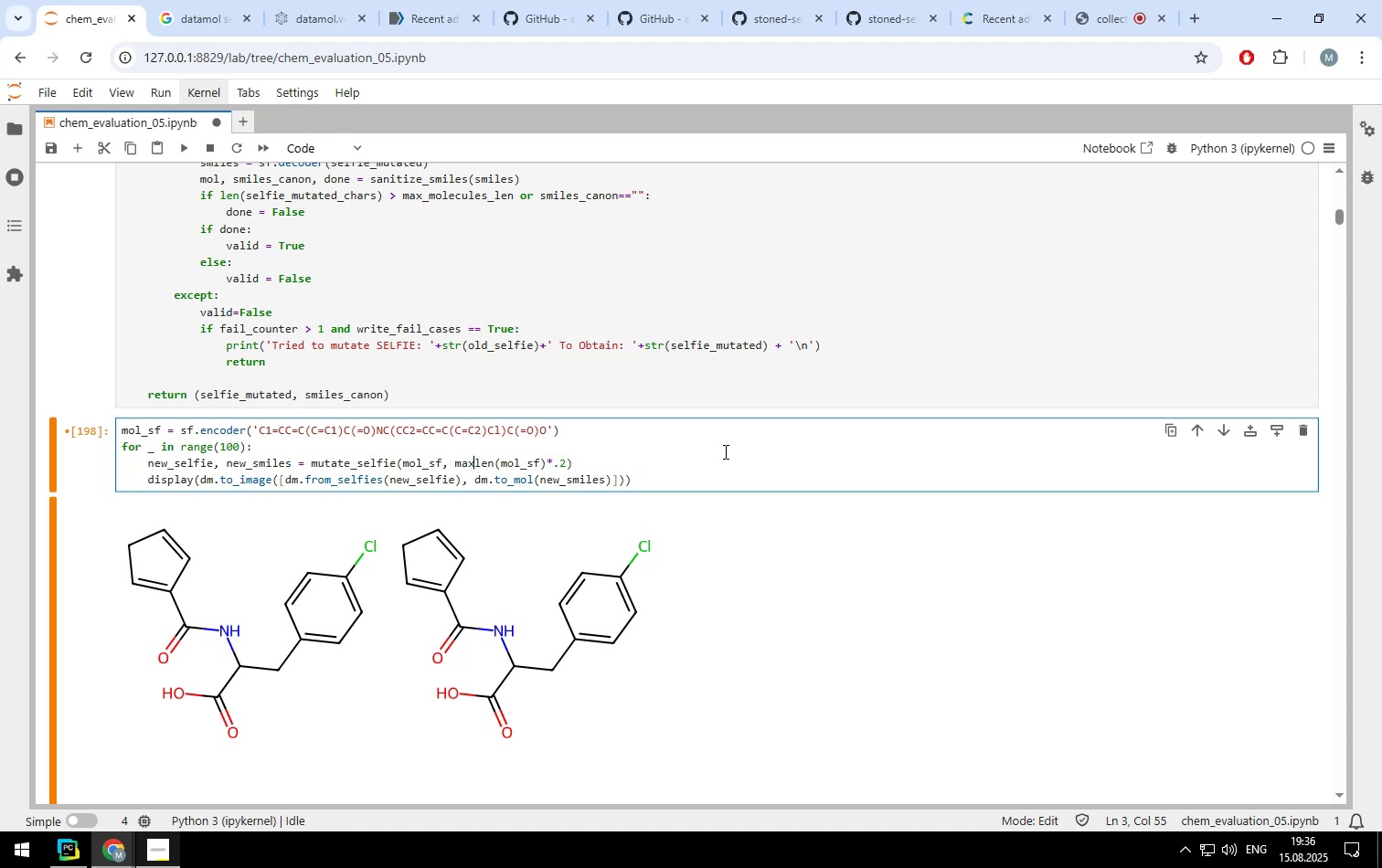 
key(Backspace)
 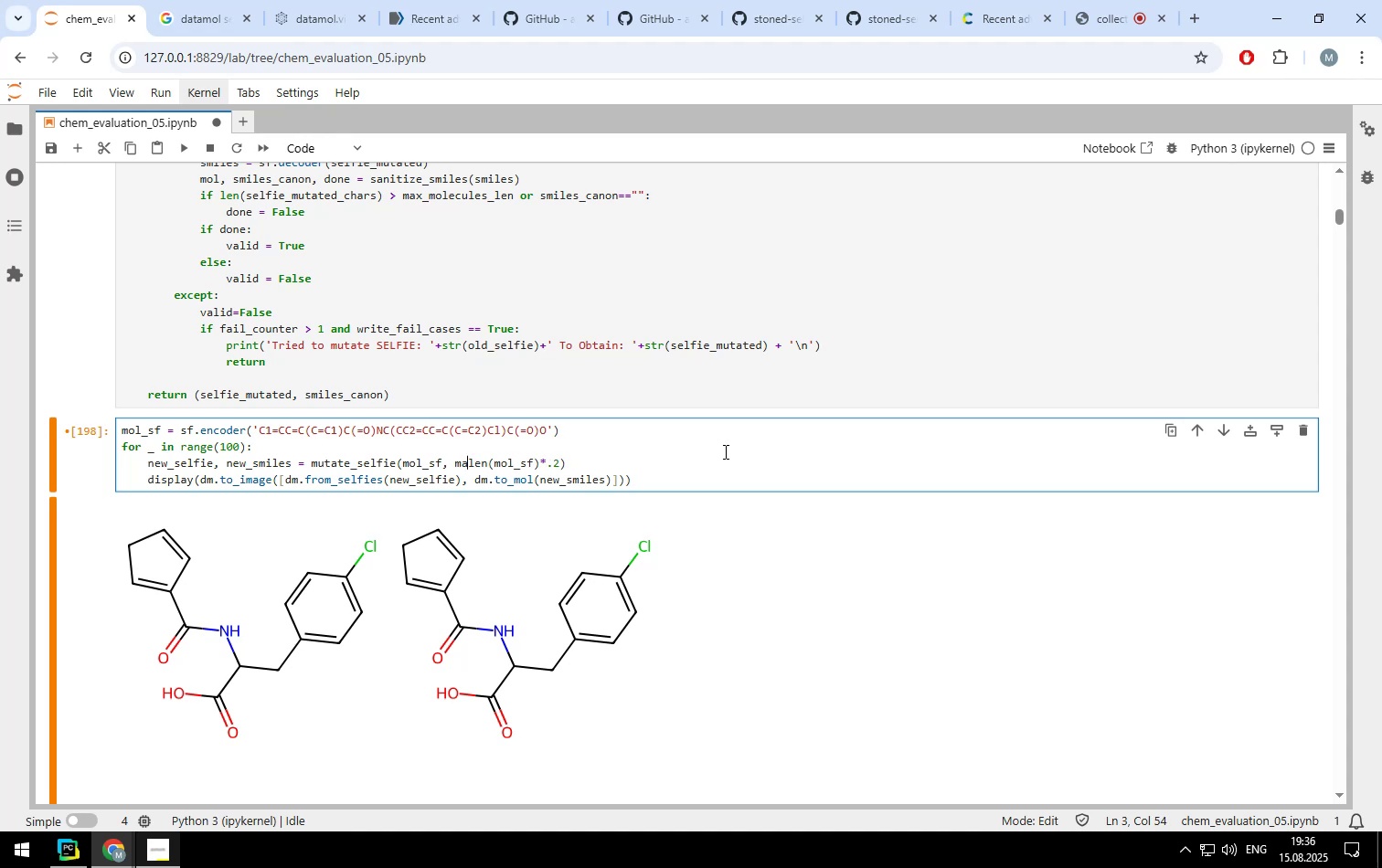 
key(Backspace)
 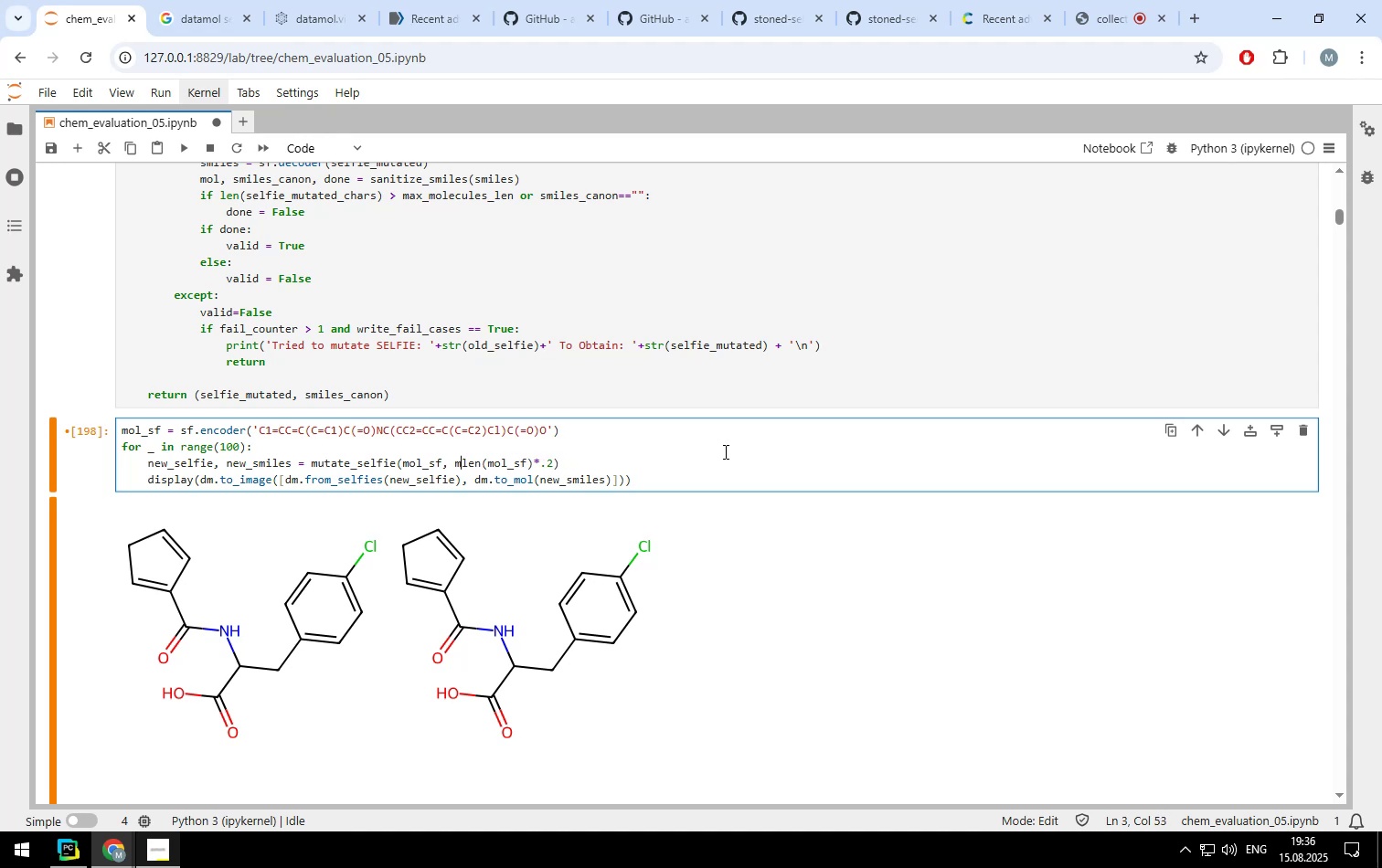 
key(Backspace)
 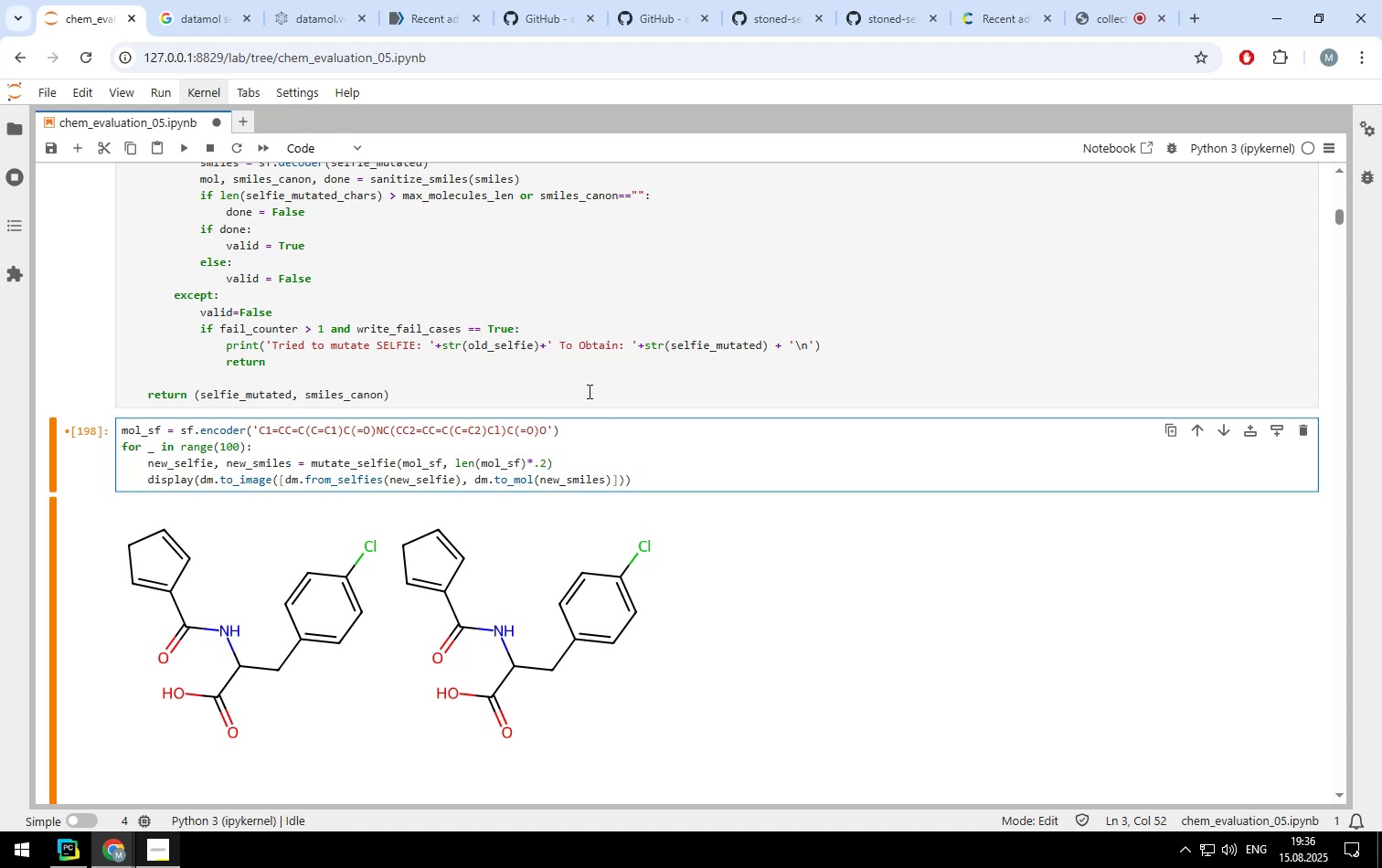 
key(Control+ControlLeft)
 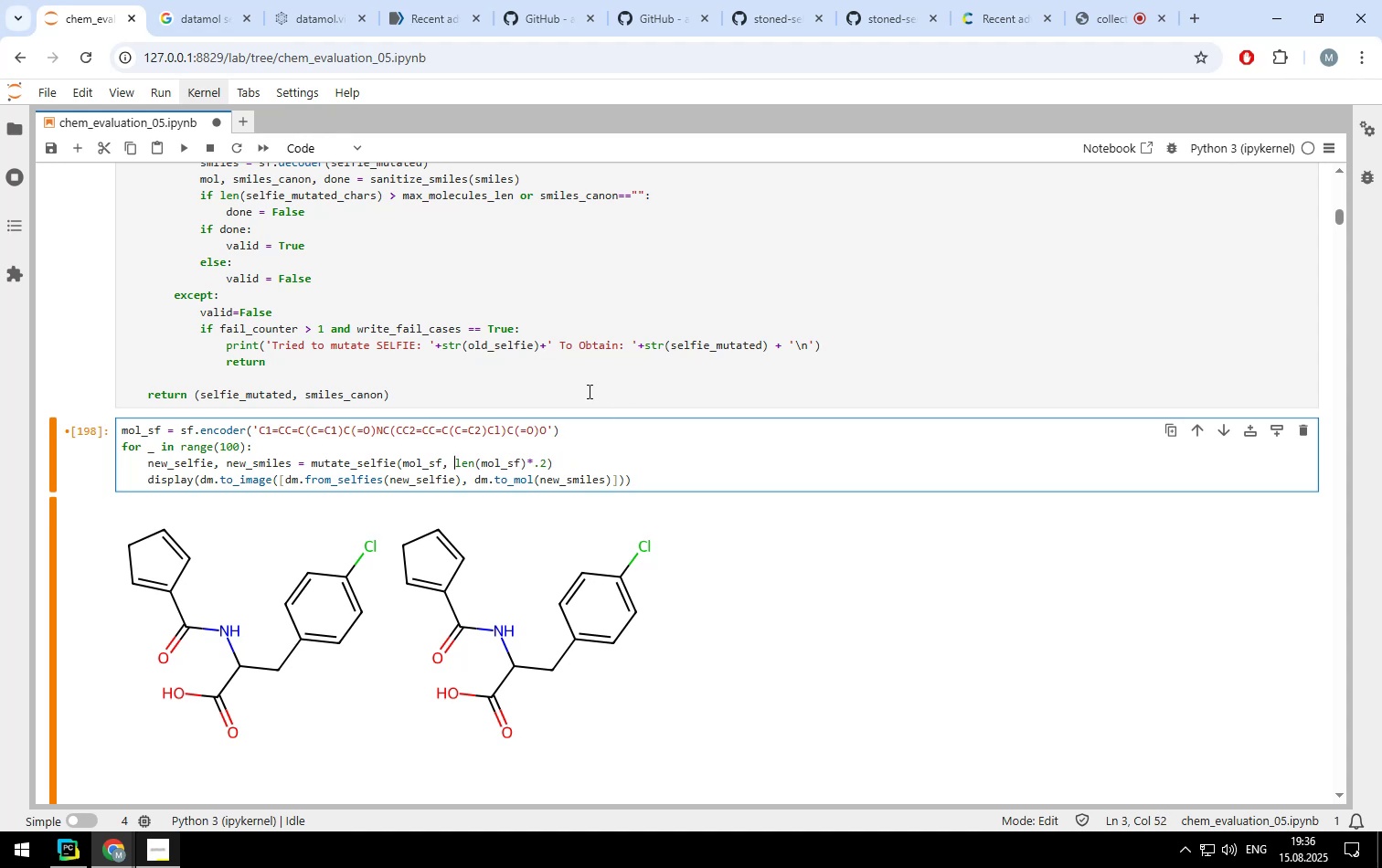 
key(Control+Enter)
 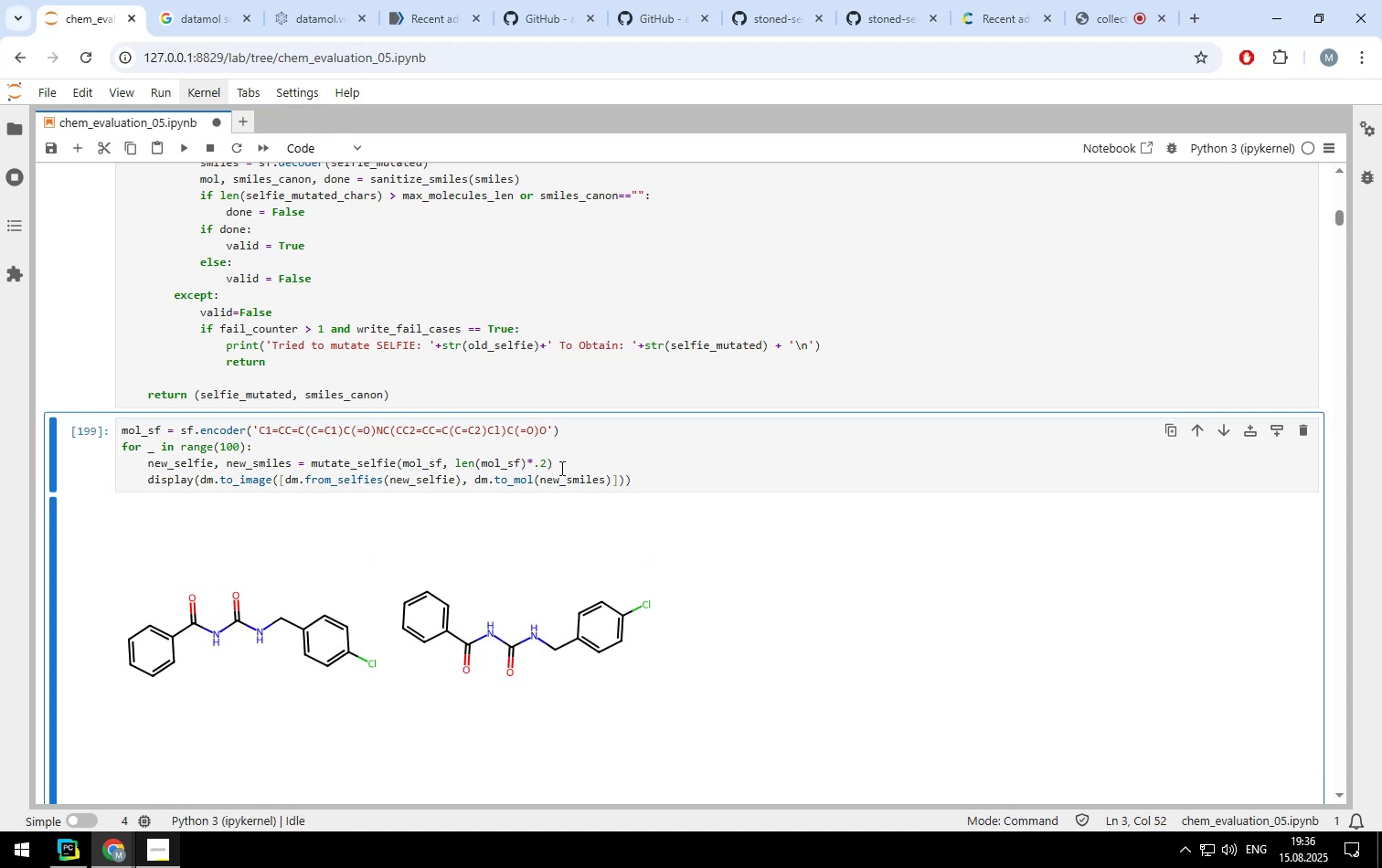 
left_click([545, 460])
 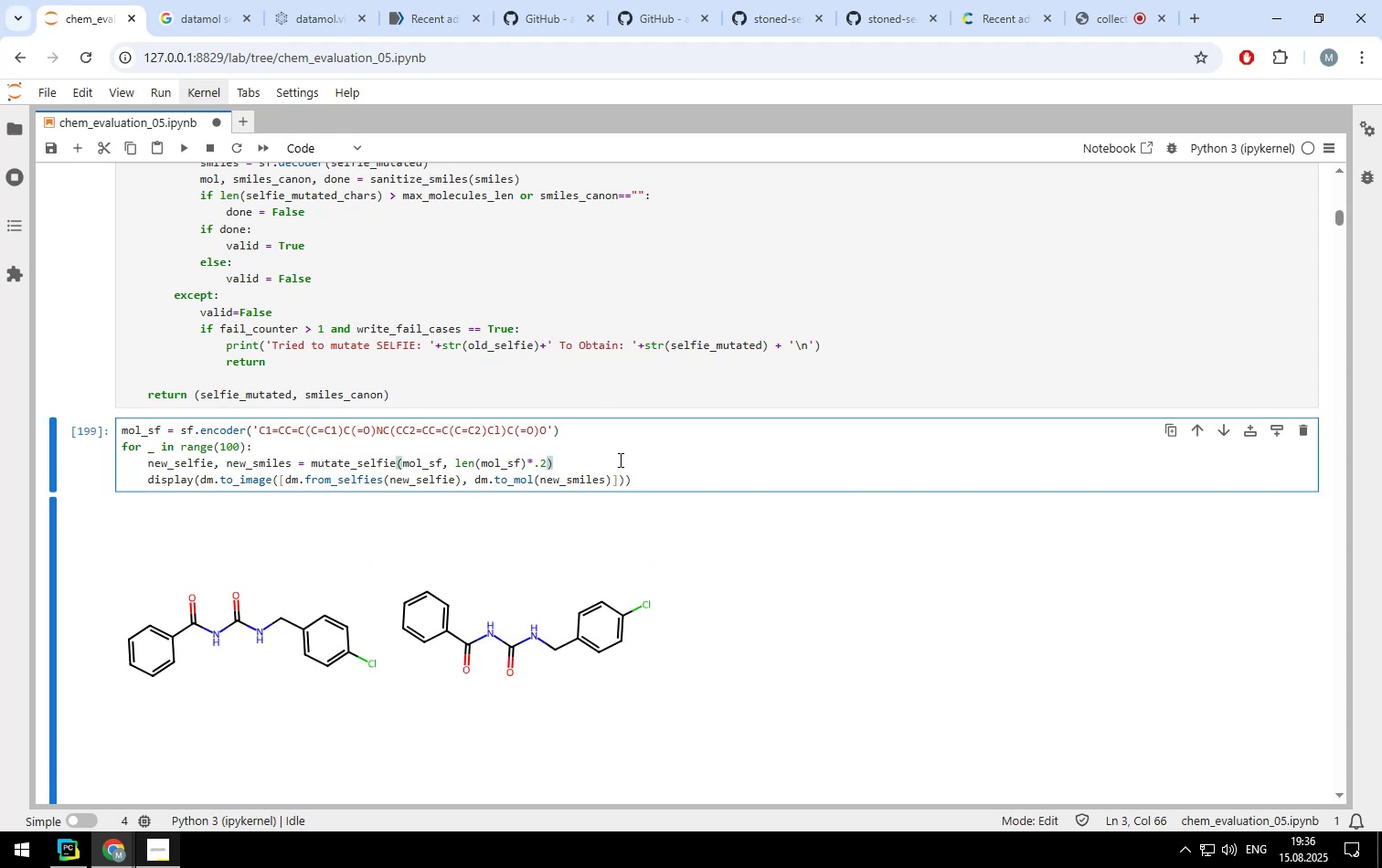 
key(Backspace)
 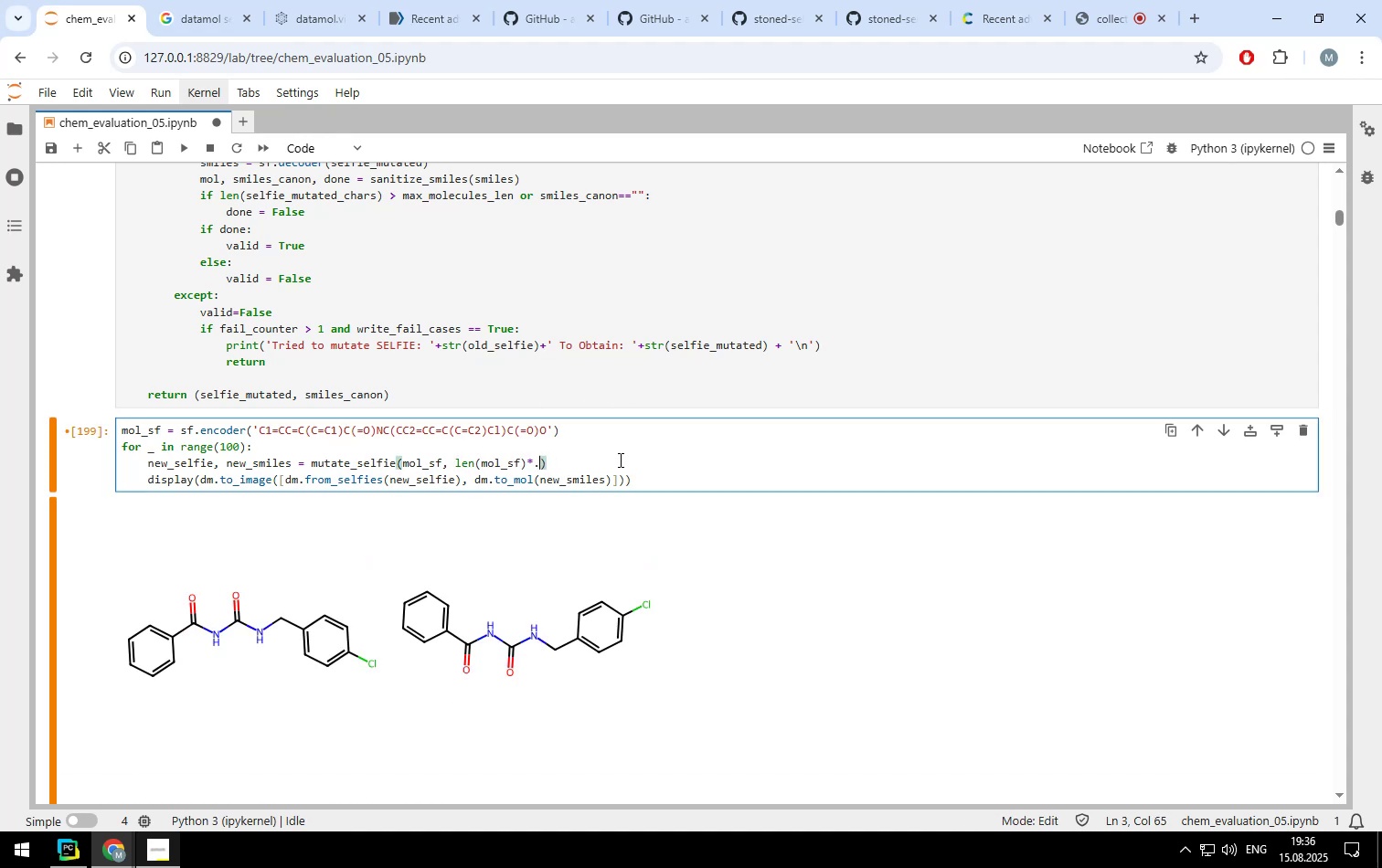 
key(3)
 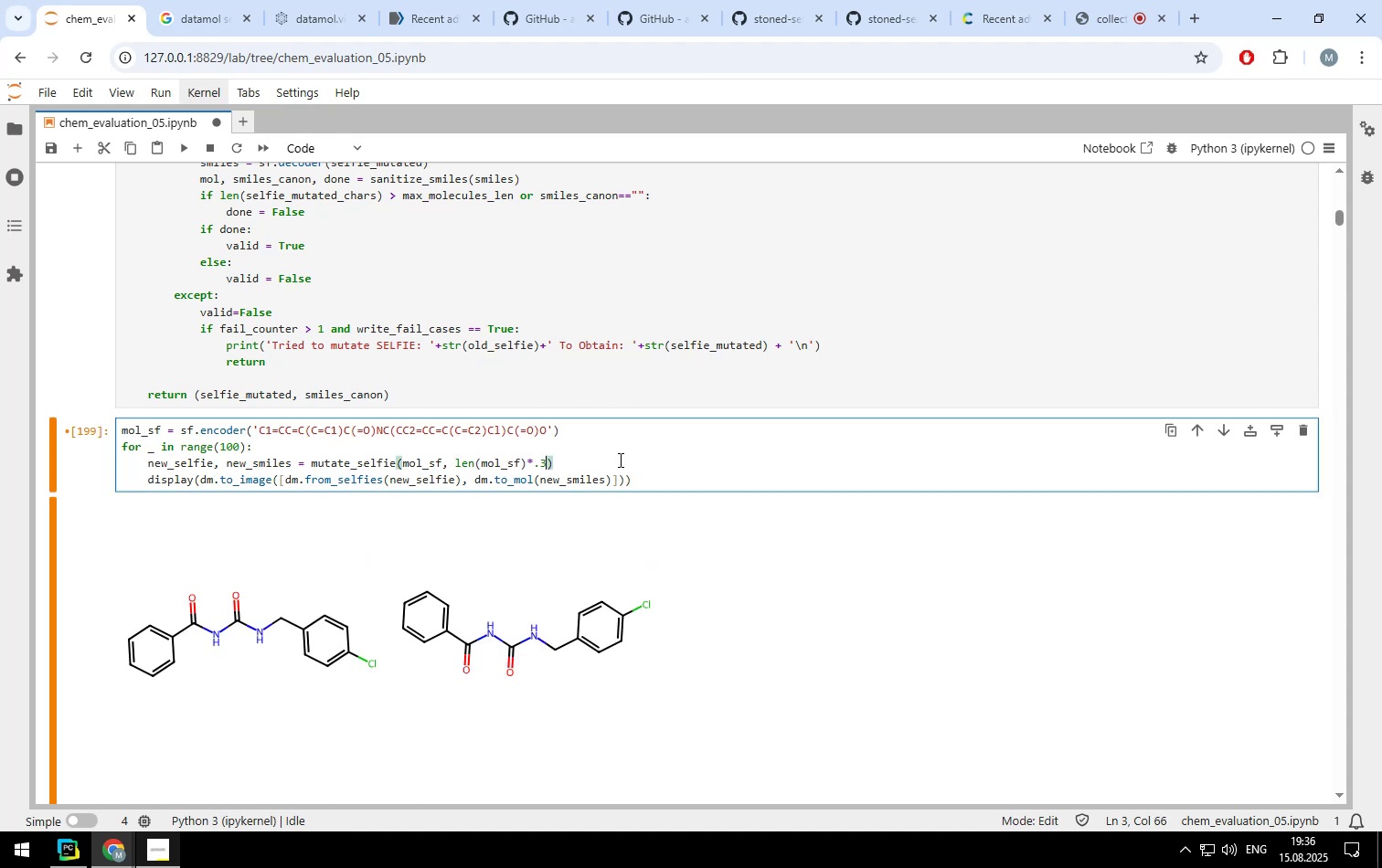 
key(Control+ControlLeft)
 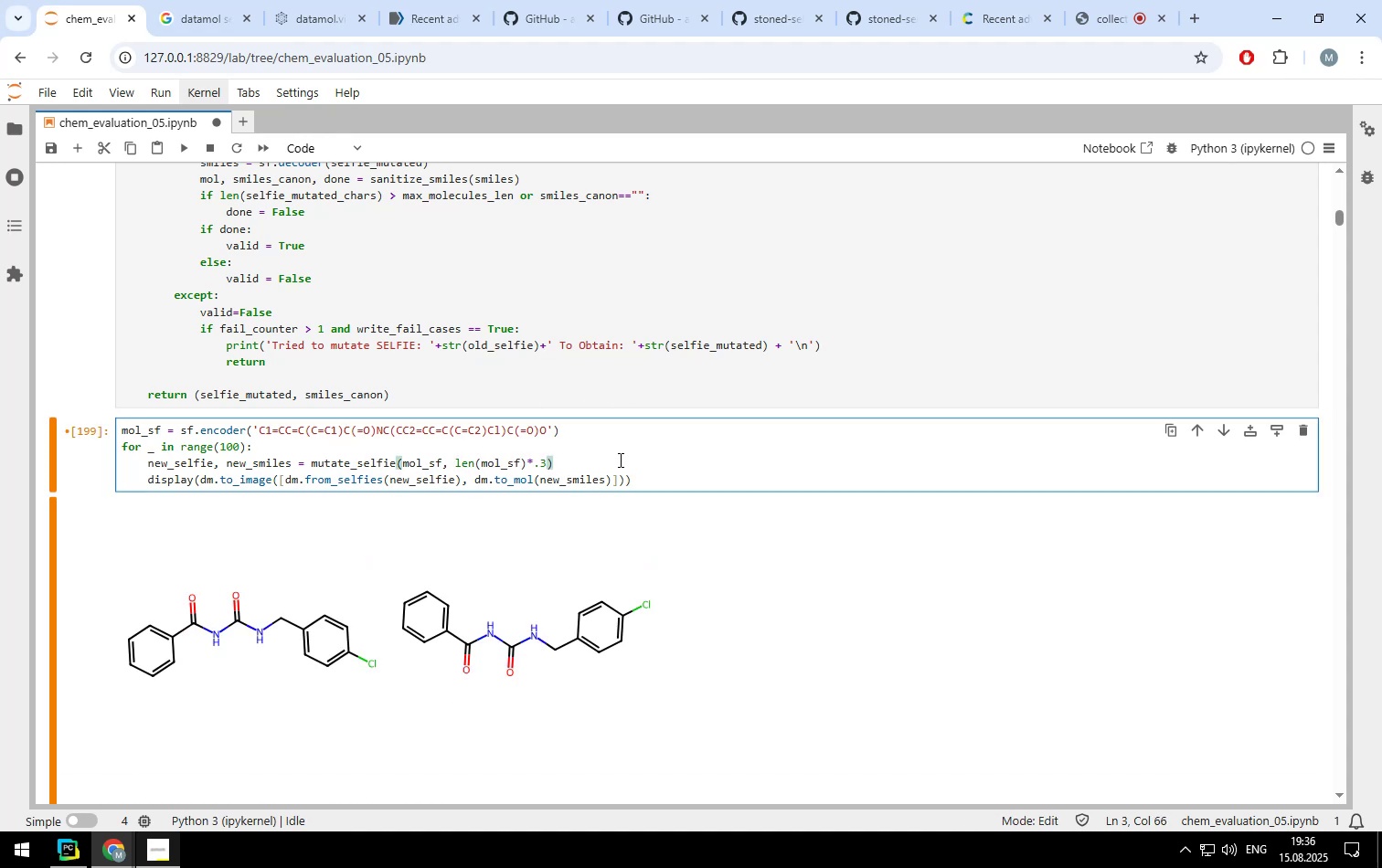 
key(Control+Enter)
 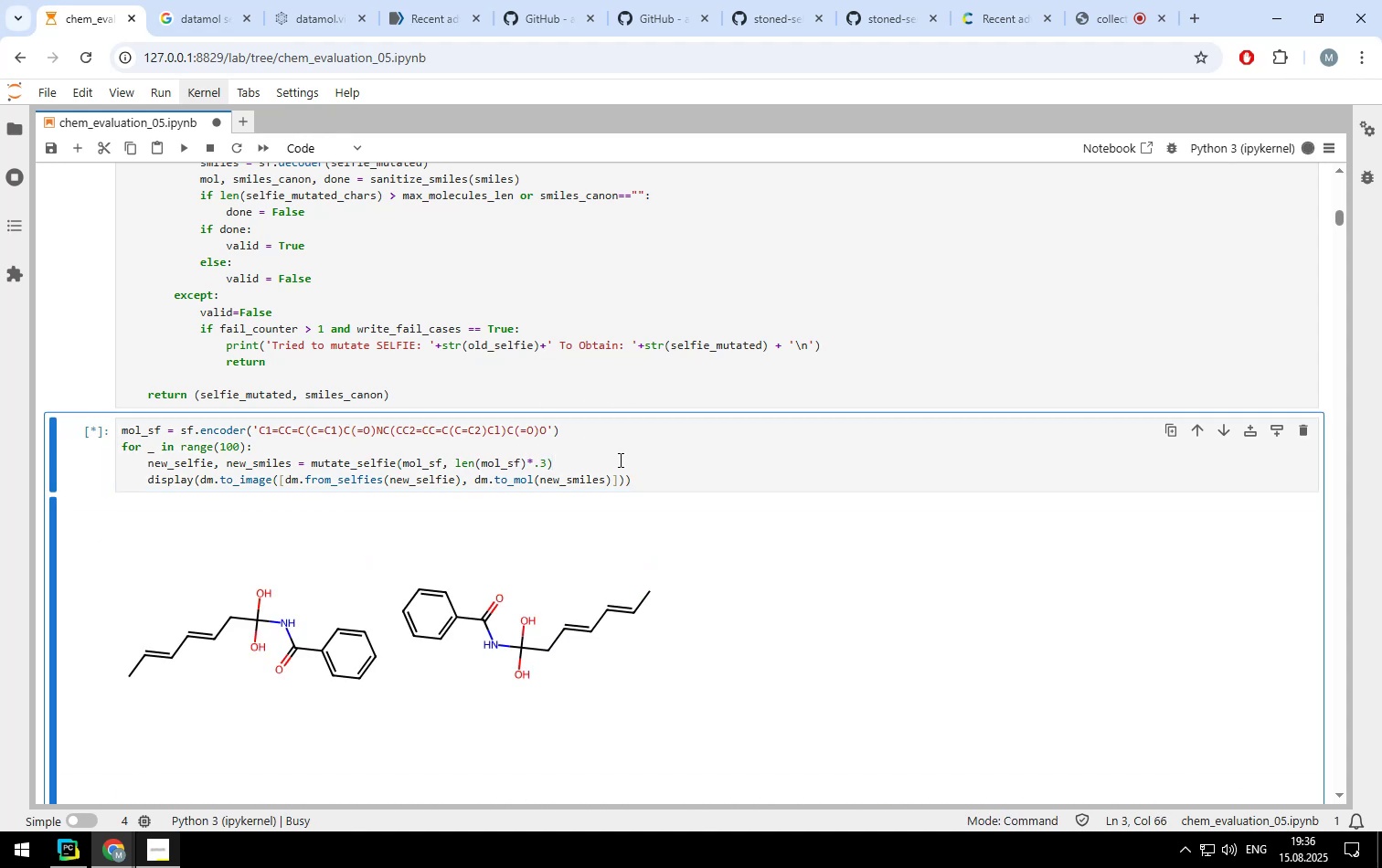 
scroll: coordinate [626, 534], scroll_direction: down, amount: 87.0
 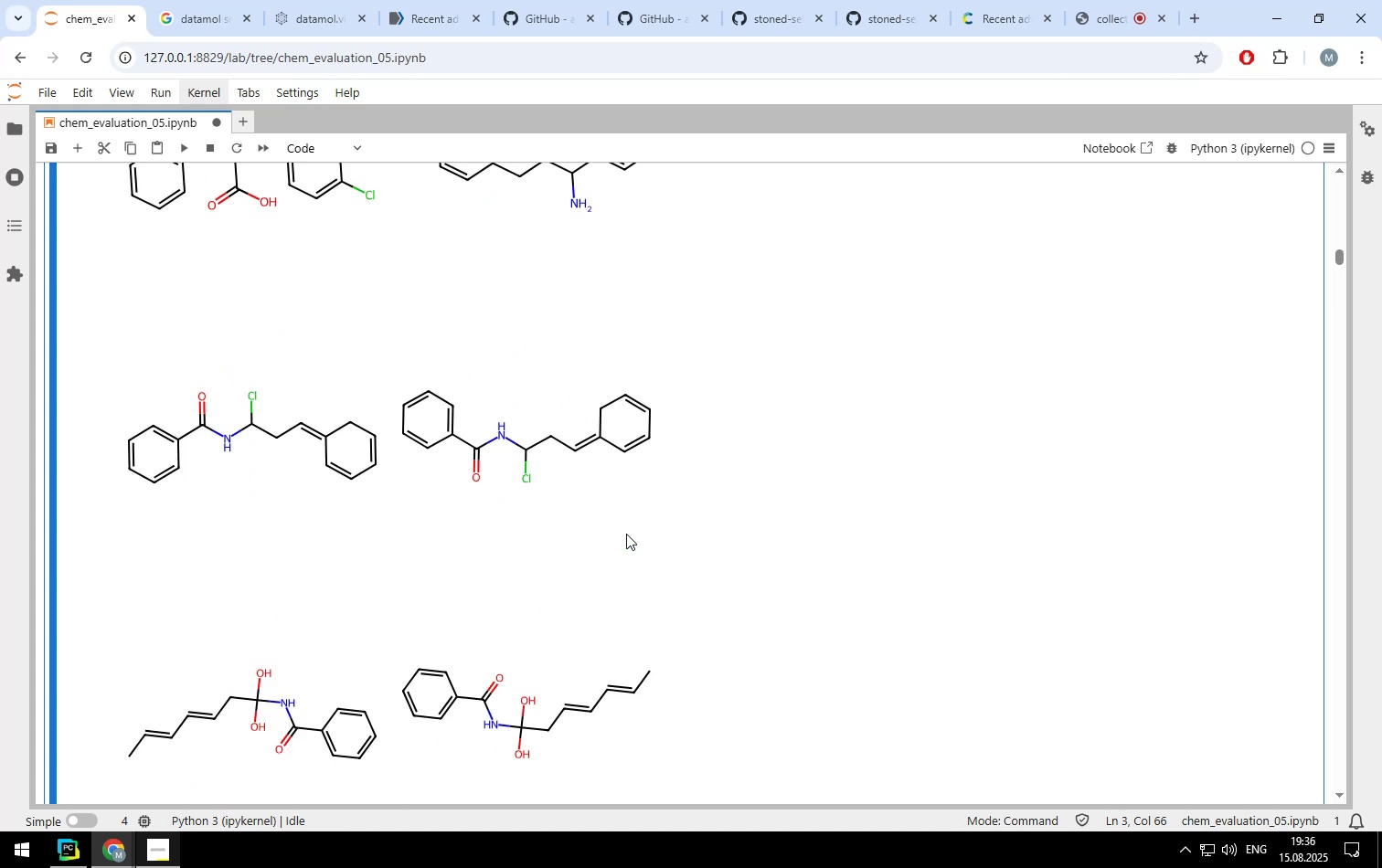 
wait(6.65)
 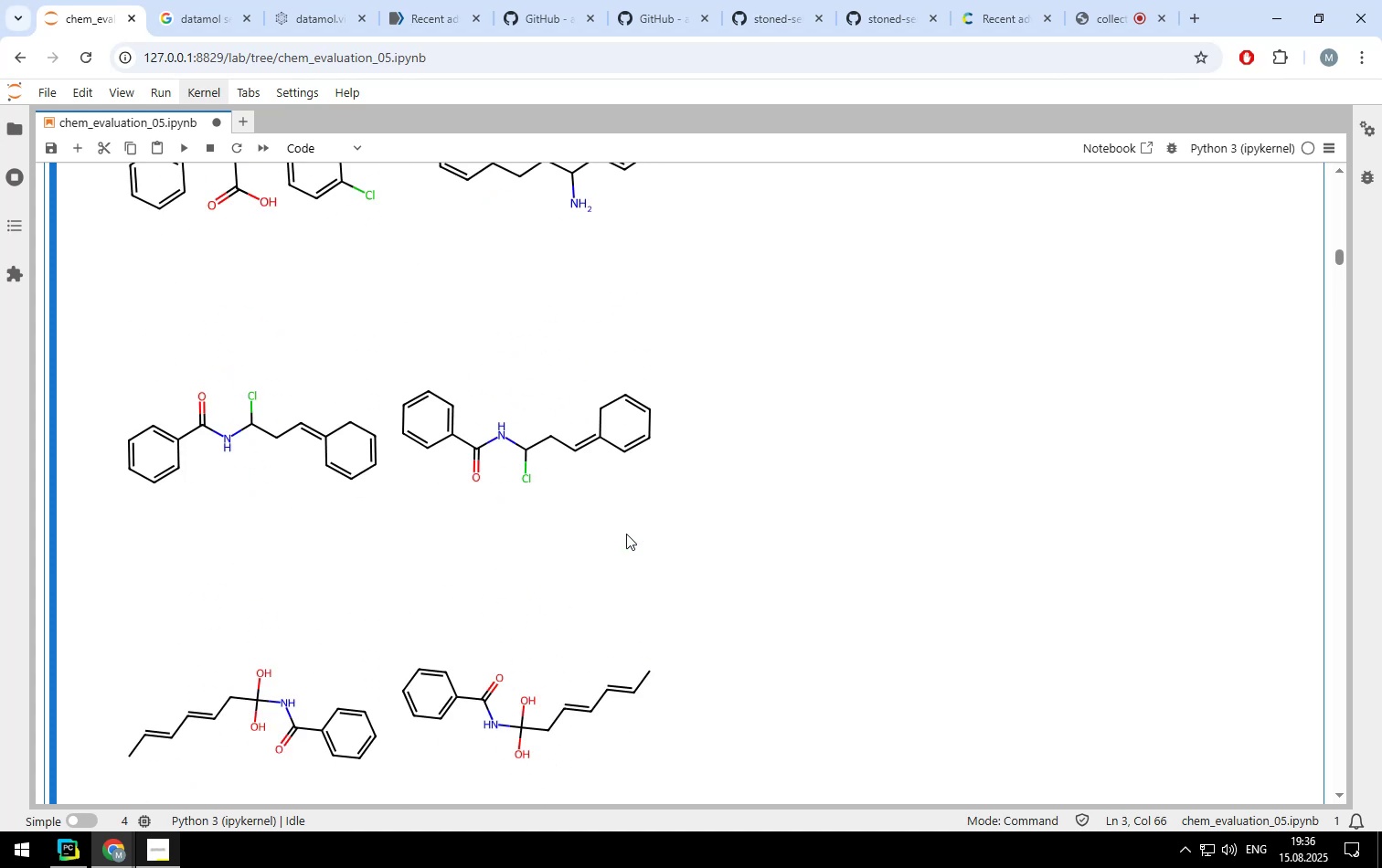 
scroll: coordinate [626, 534], scroll_direction: down, amount: 36.0
 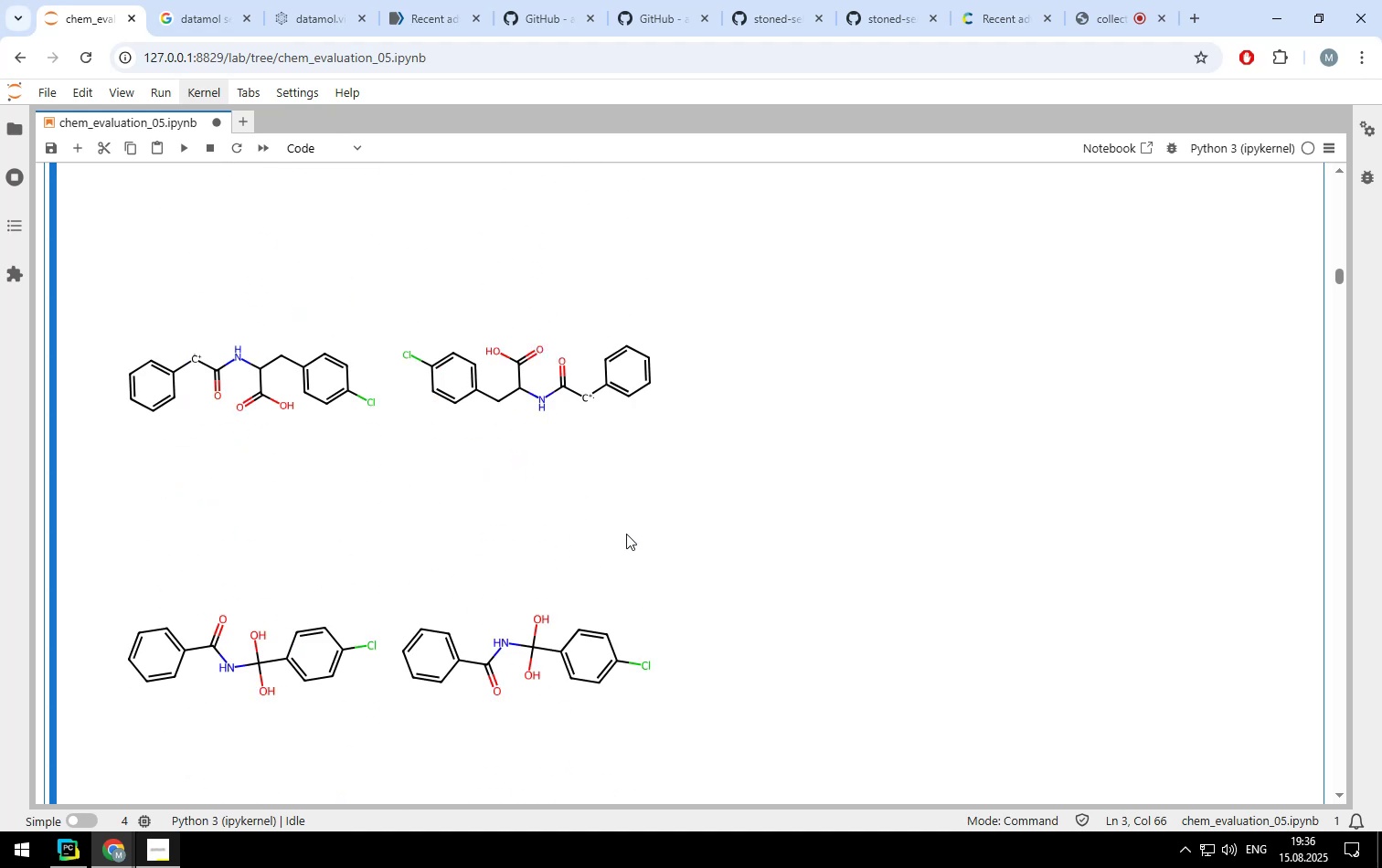 